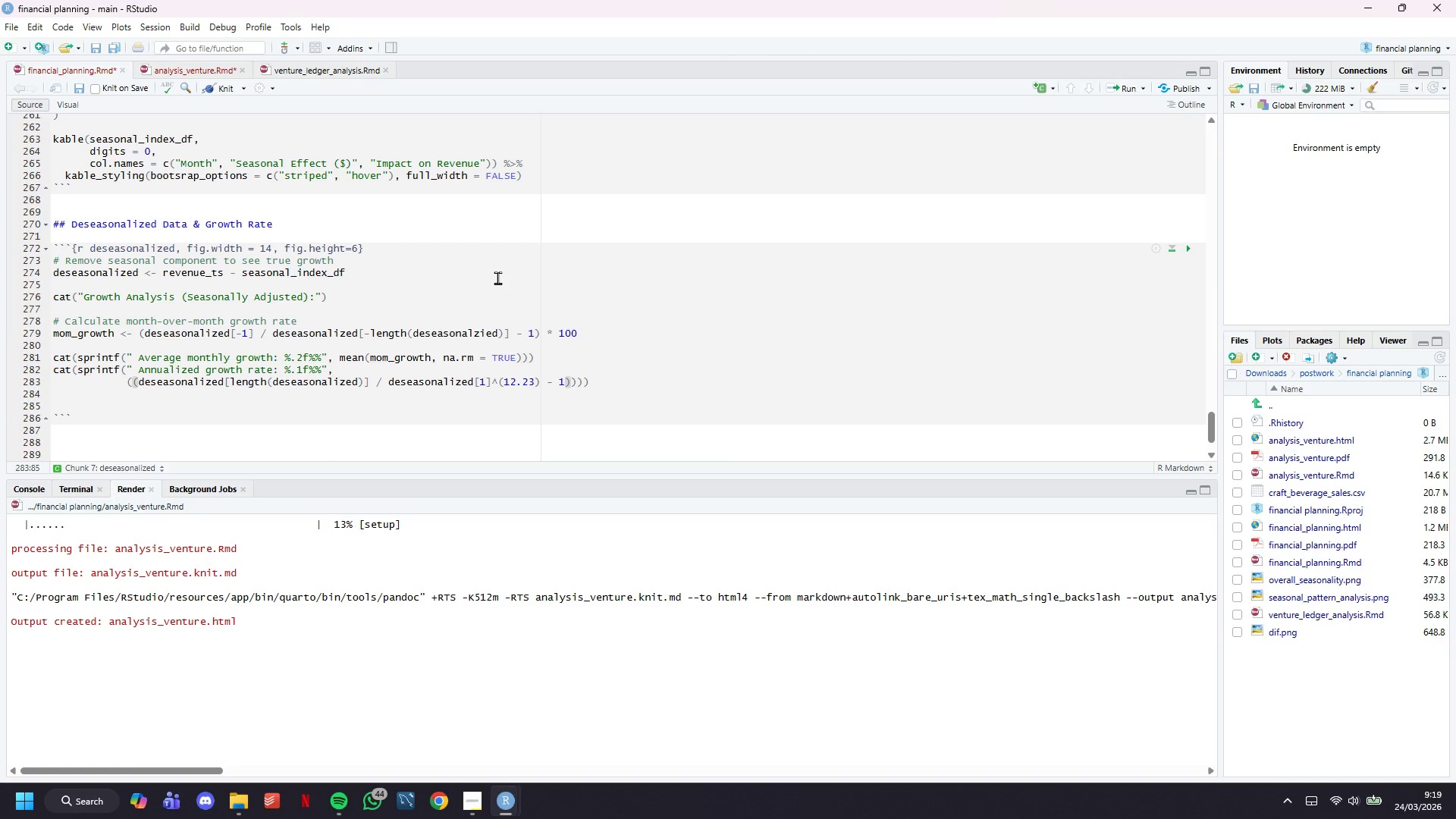 
key(ArrowLeft)
 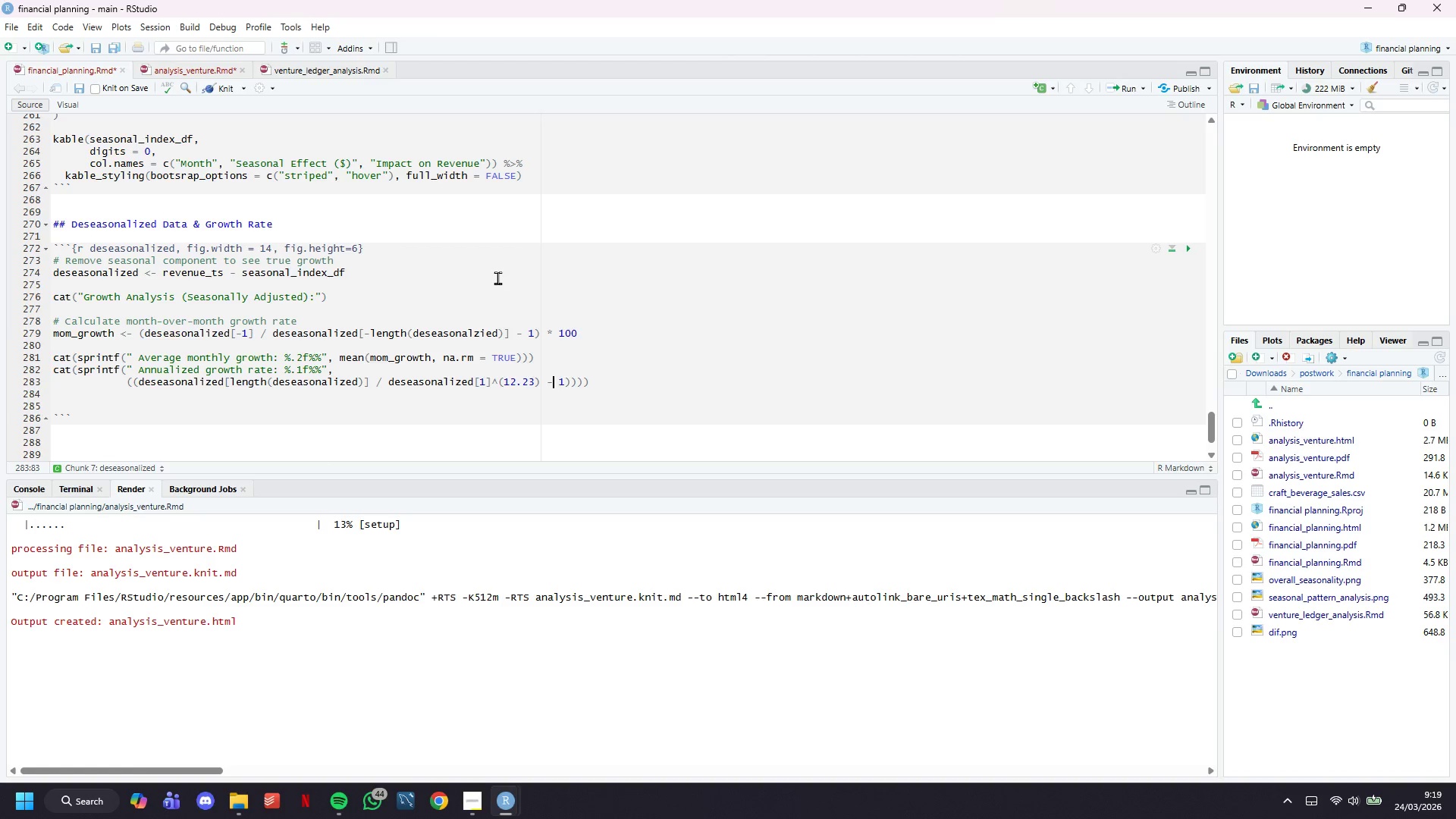 
hold_key(key=ArrowLeft, duration=0.47)
 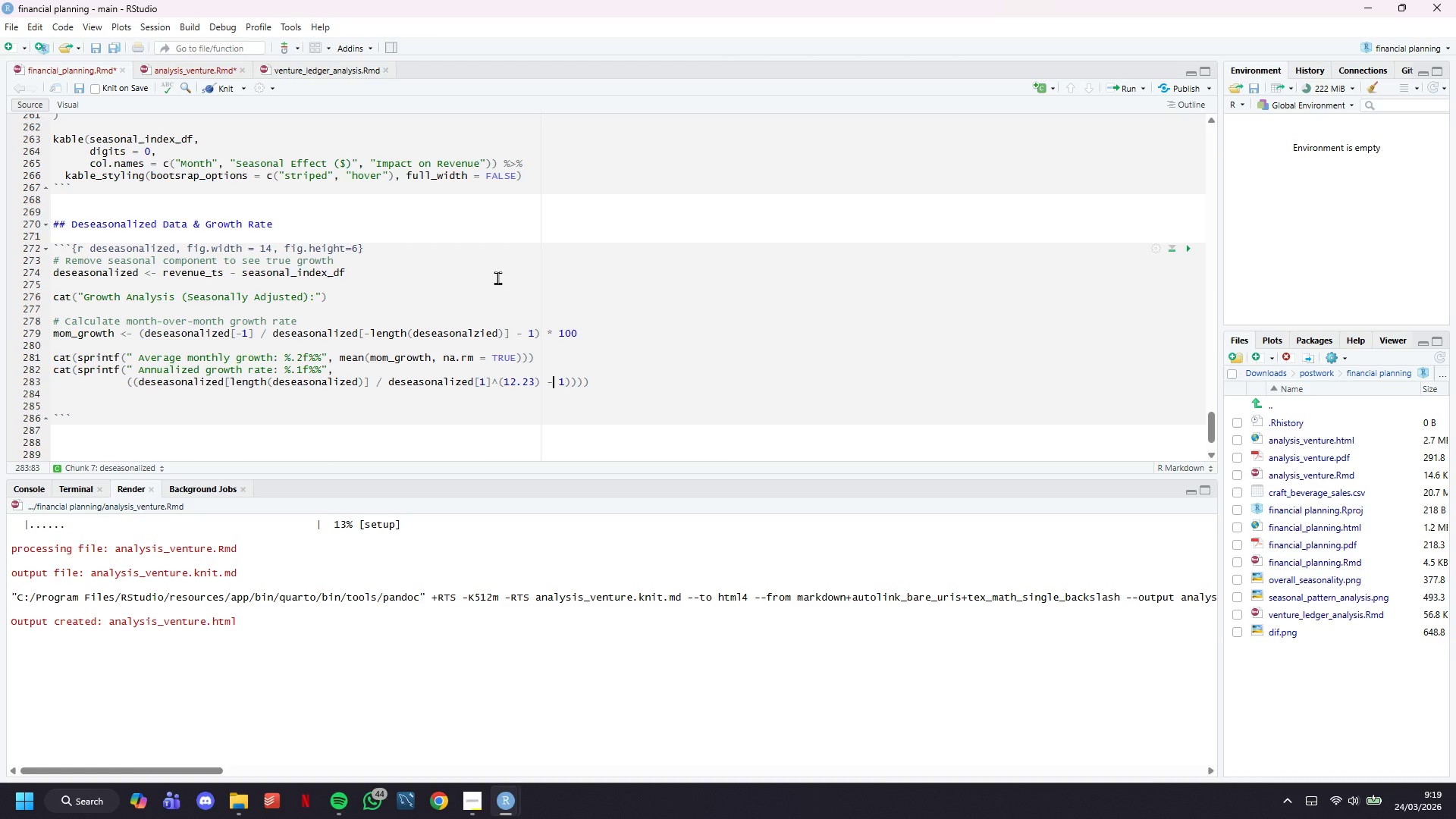 
key(ArrowLeft)
 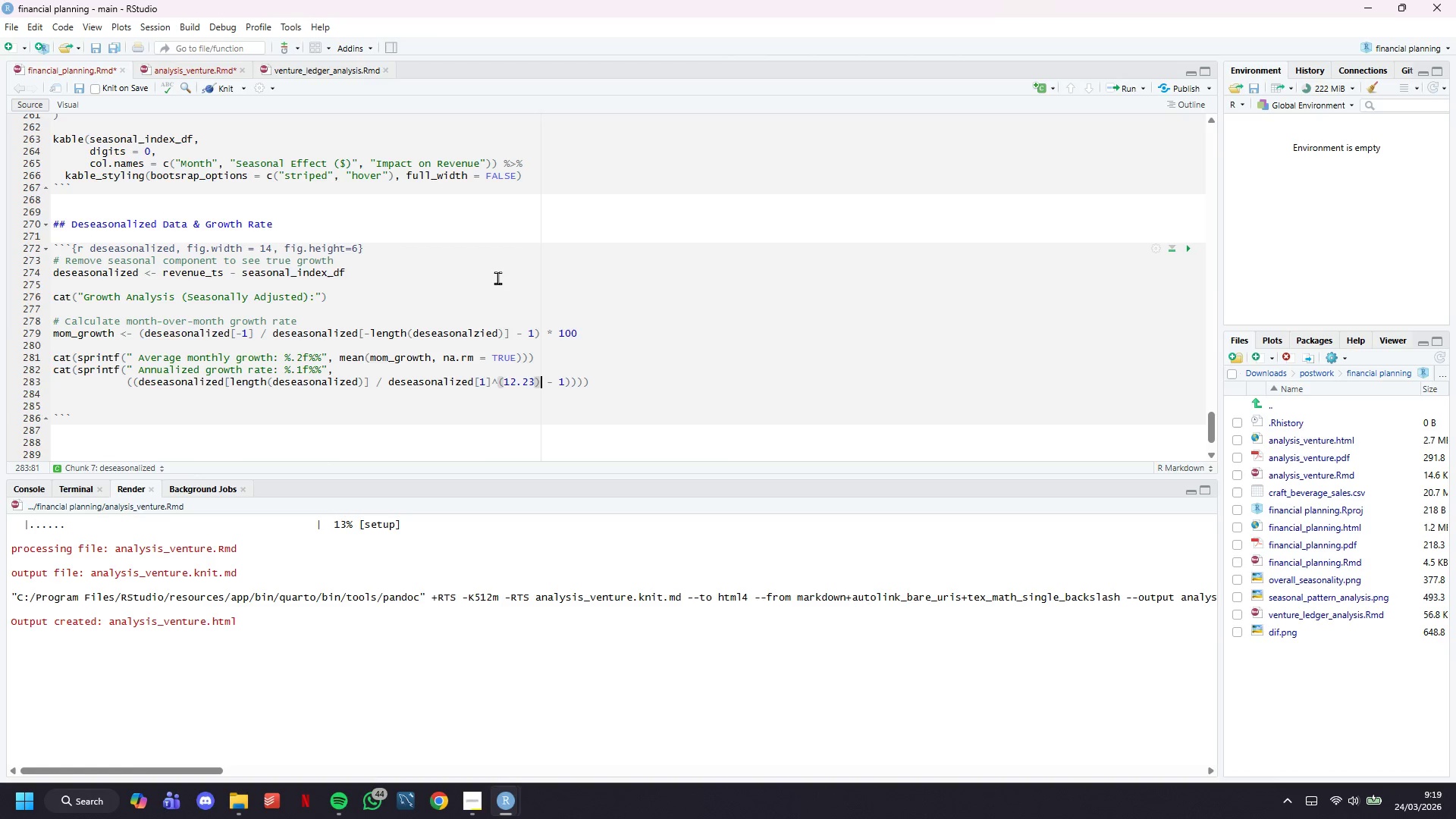 
key(ArrowLeft)
 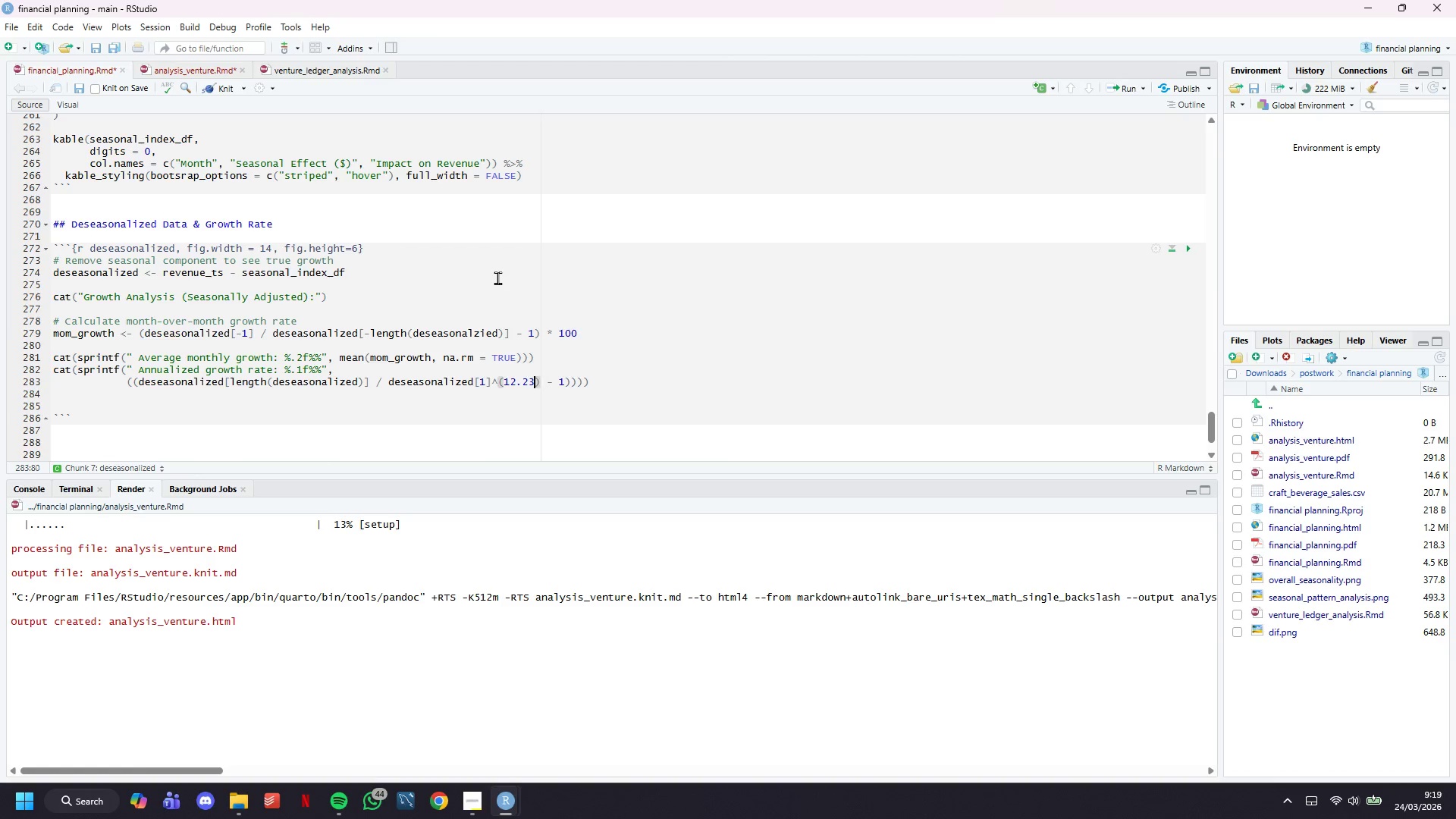 
key(ArrowLeft)
 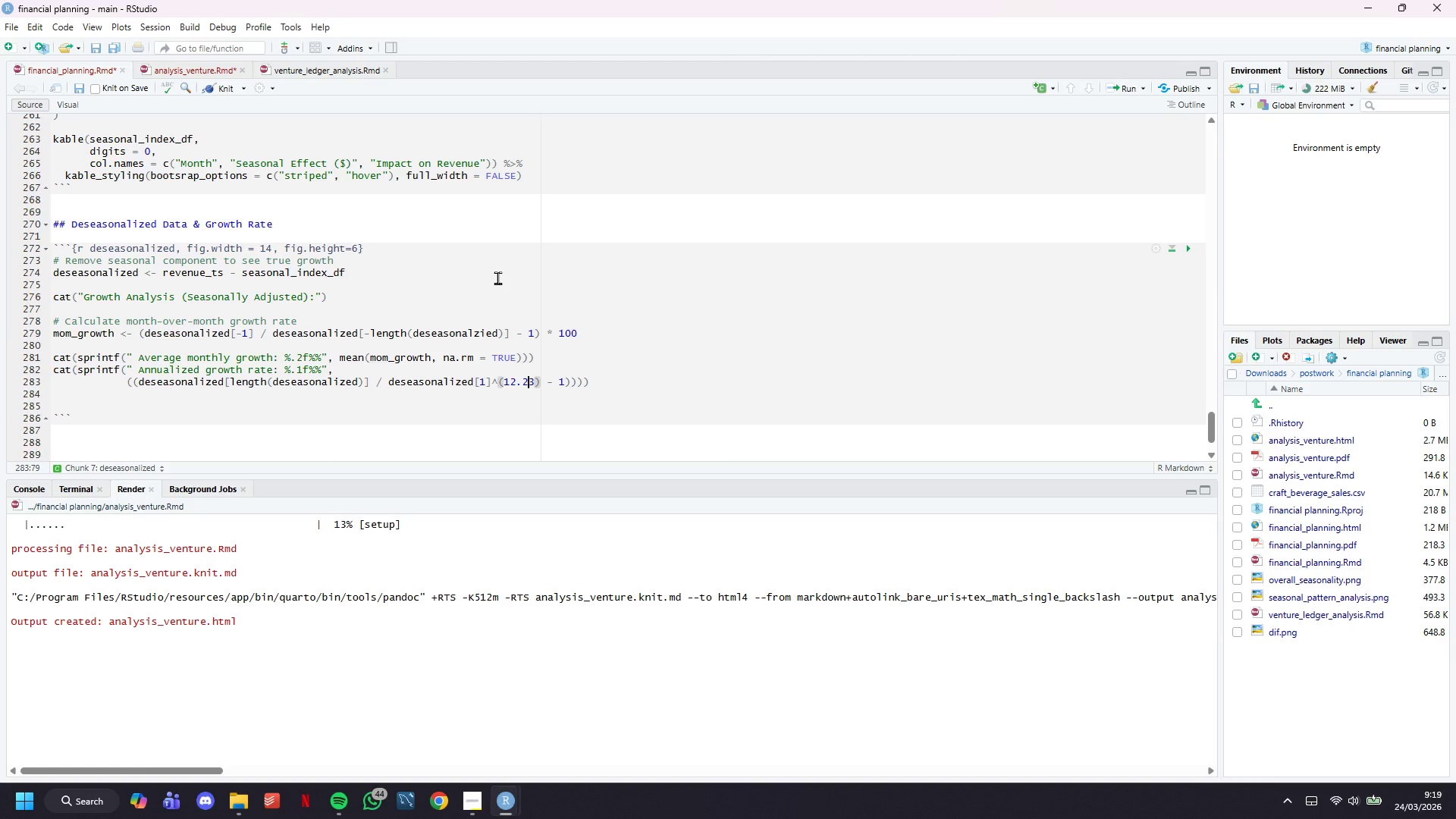 
key(ArrowLeft)
 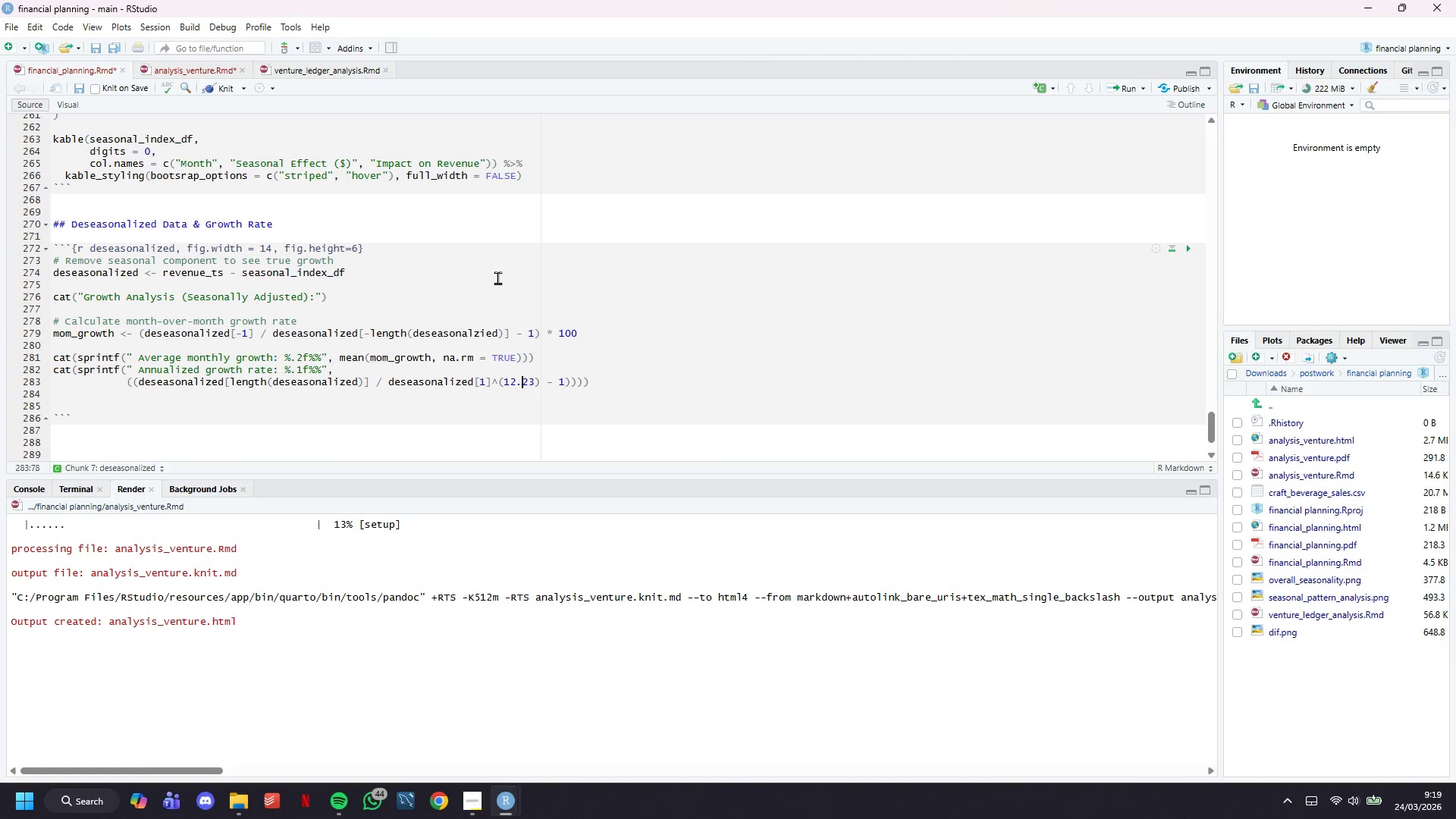 
key(ArrowLeft)
 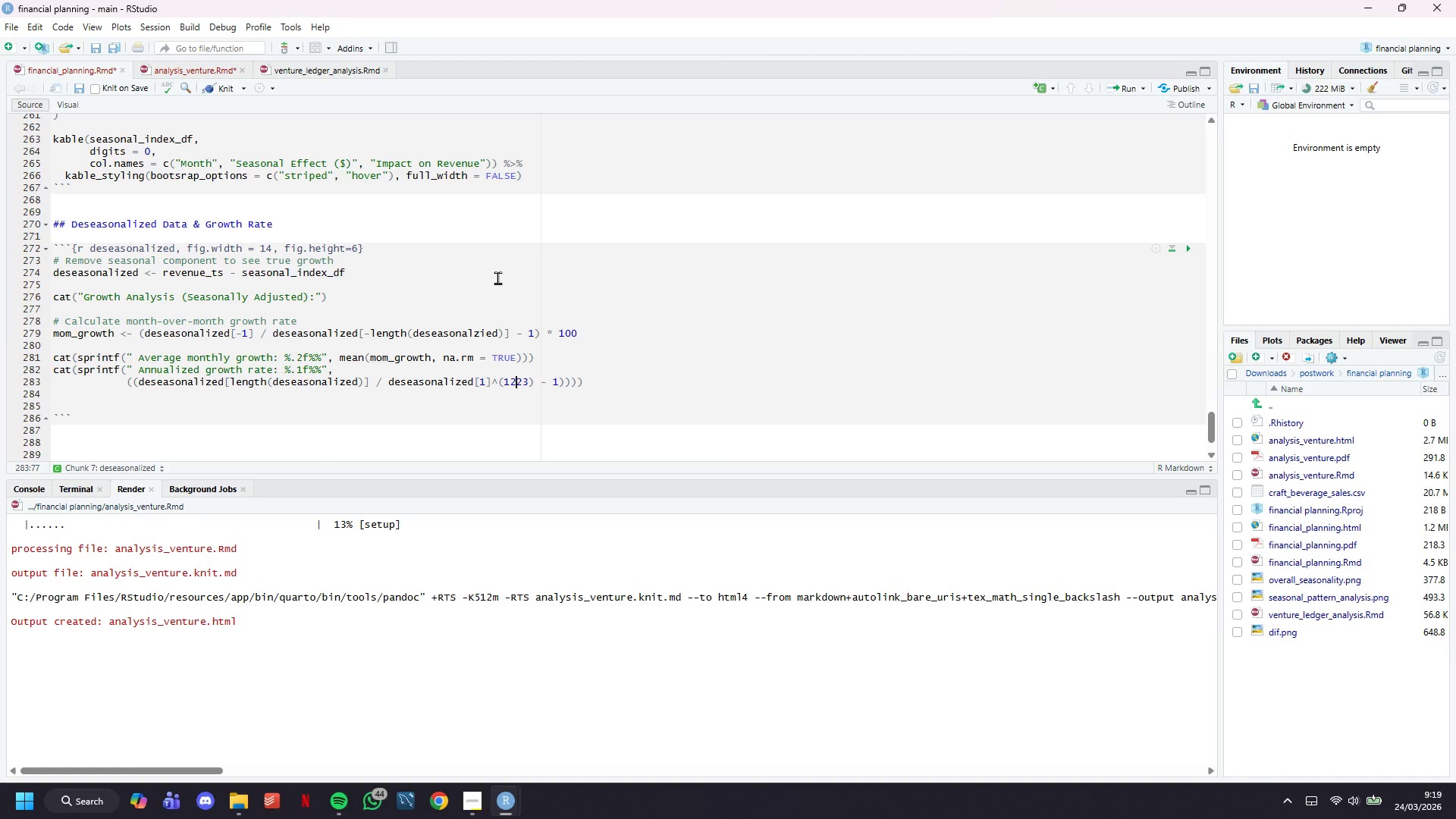 
key(Backspace)
 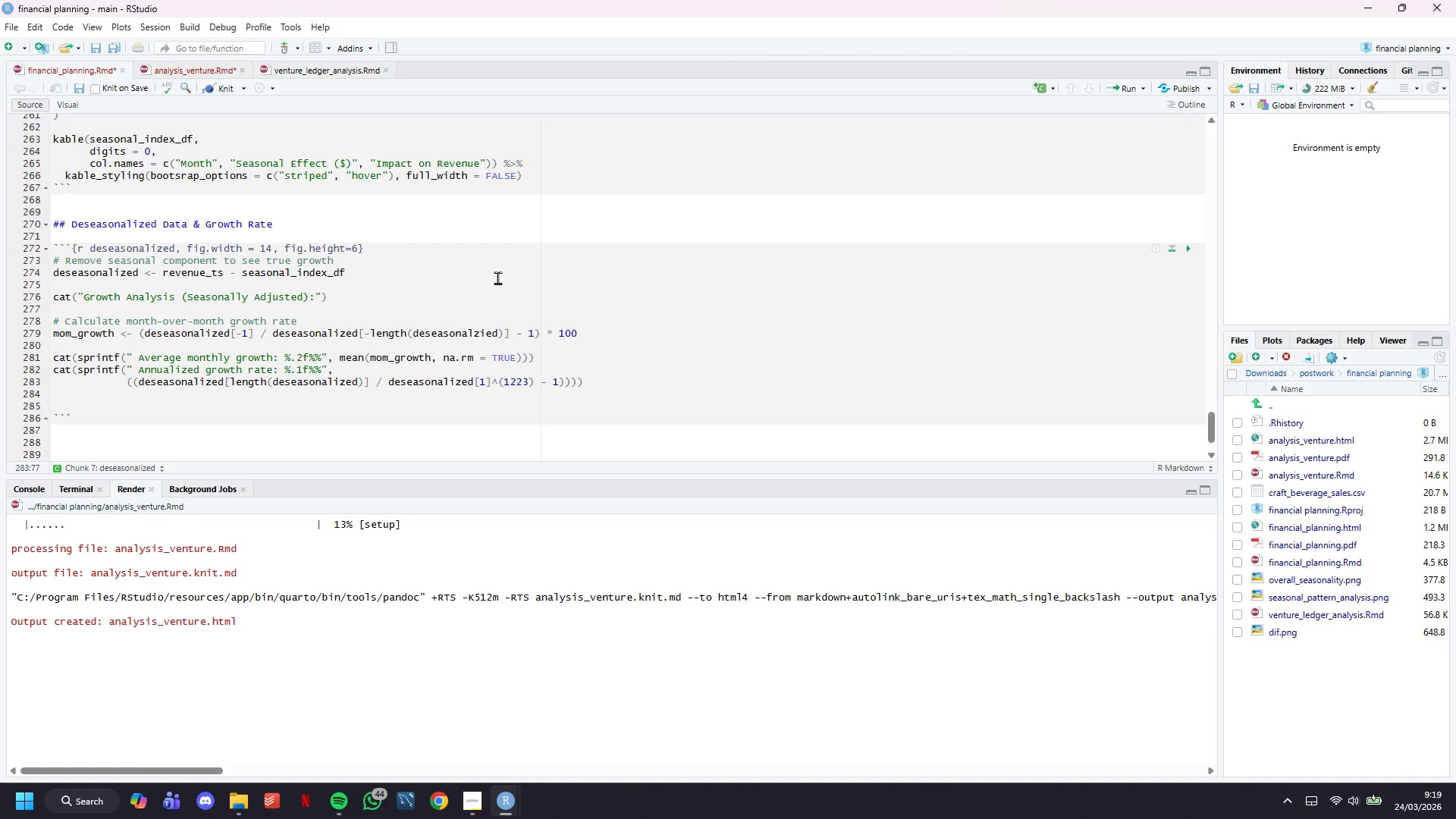 
key(Slash)
 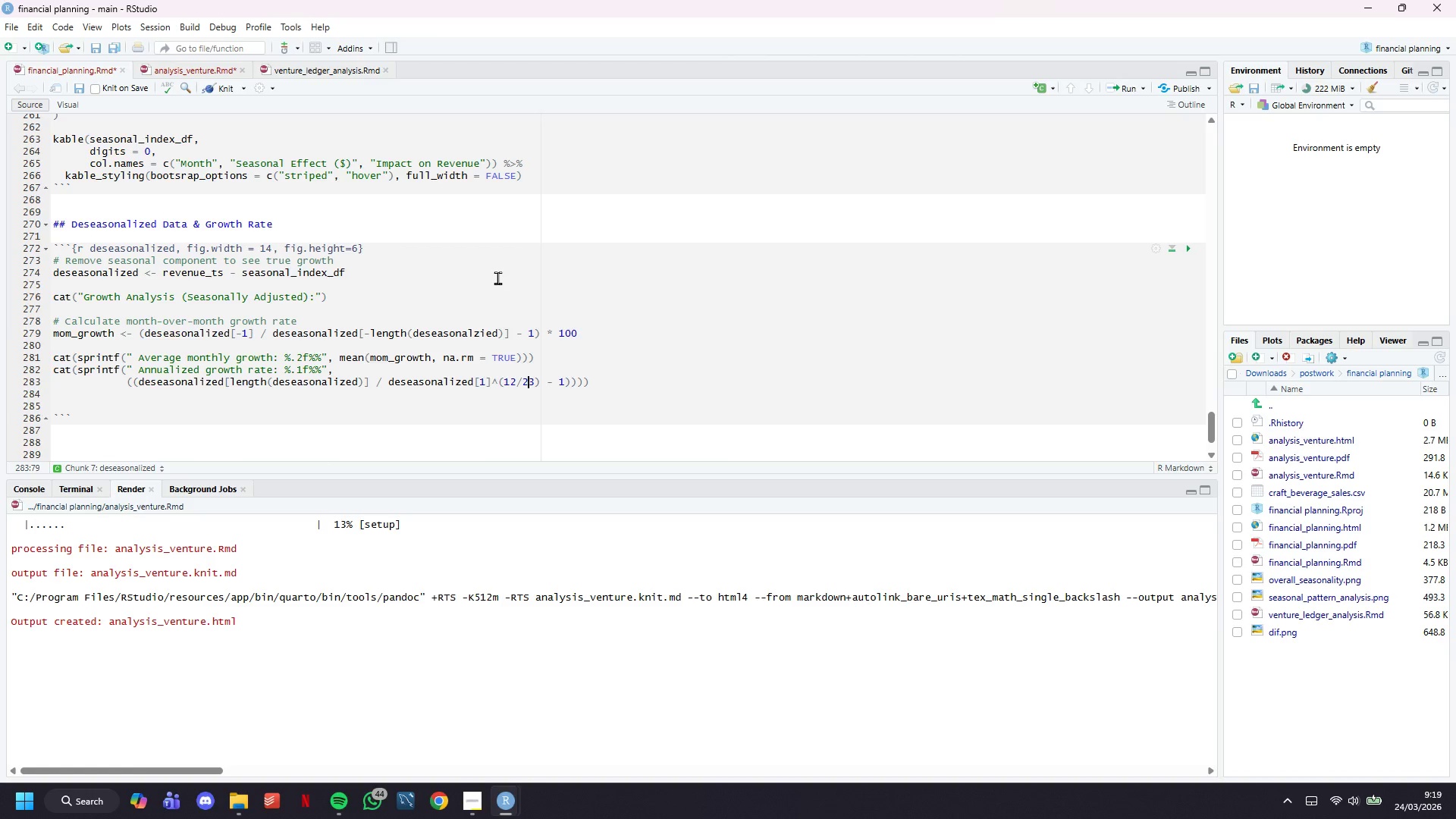 
key(ArrowRight)
 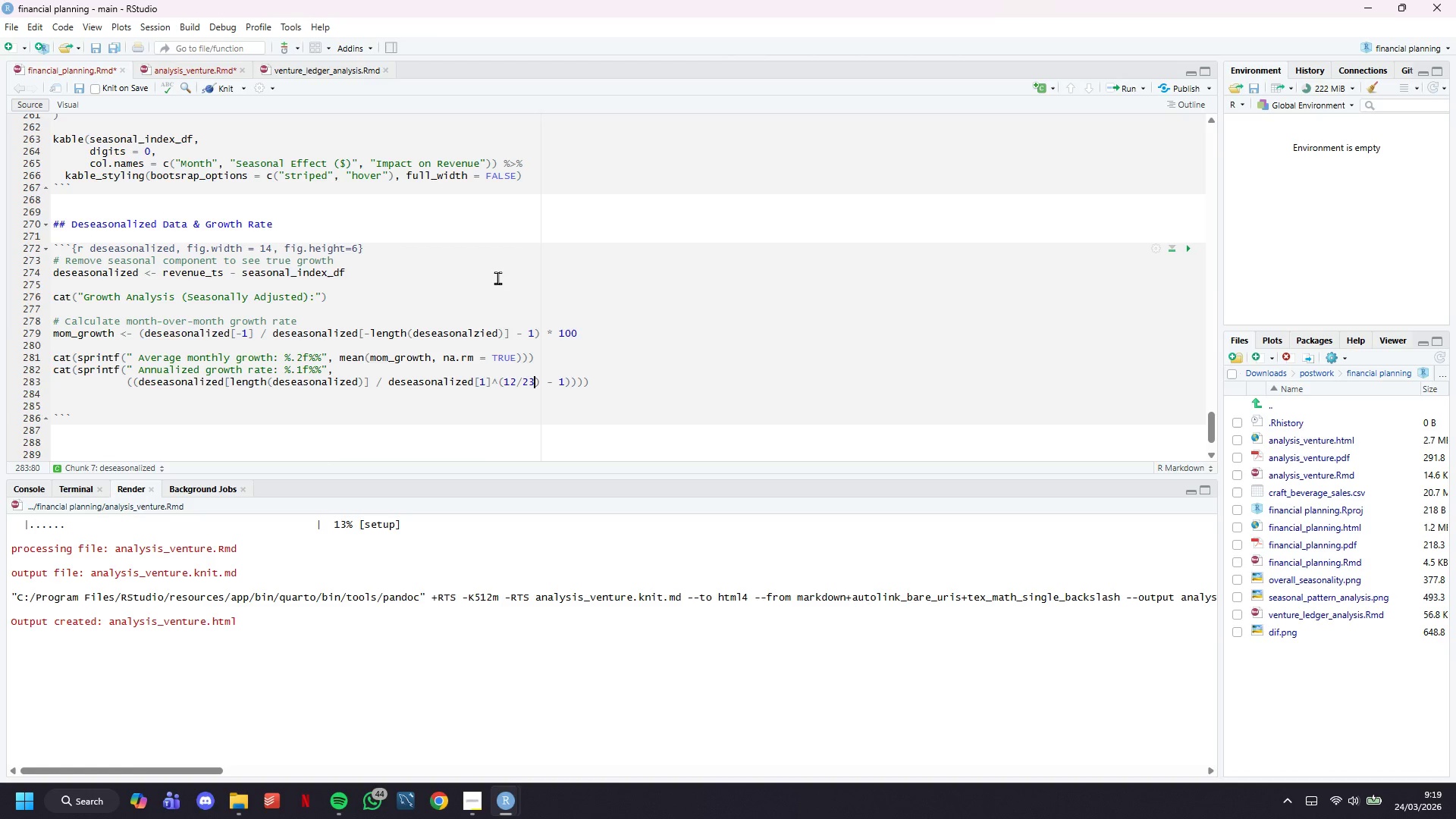 
hold_key(key=ArrowRight, duration=0.62)
 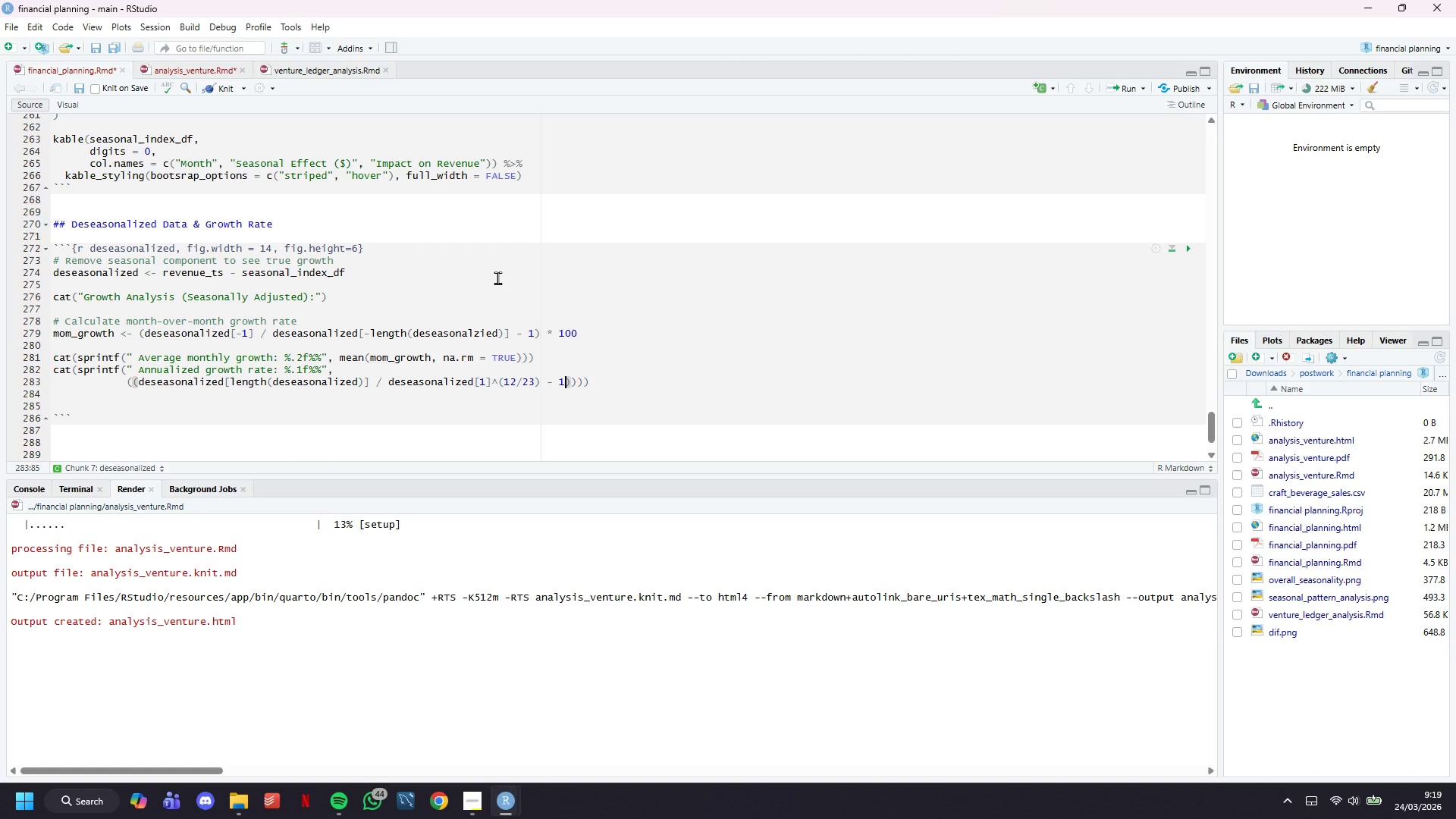 
key(ArrowRight)
 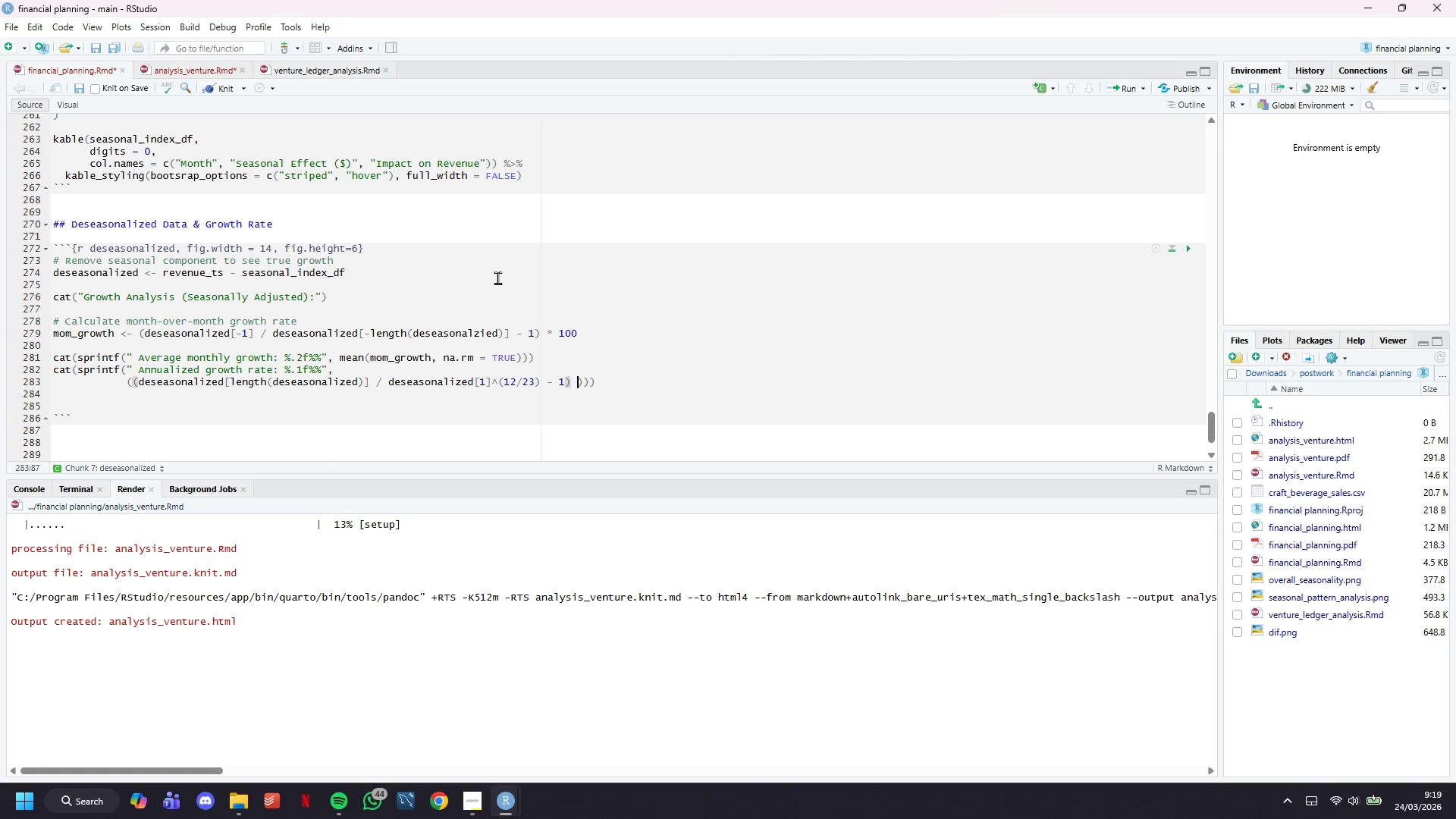 
type( * 100)
 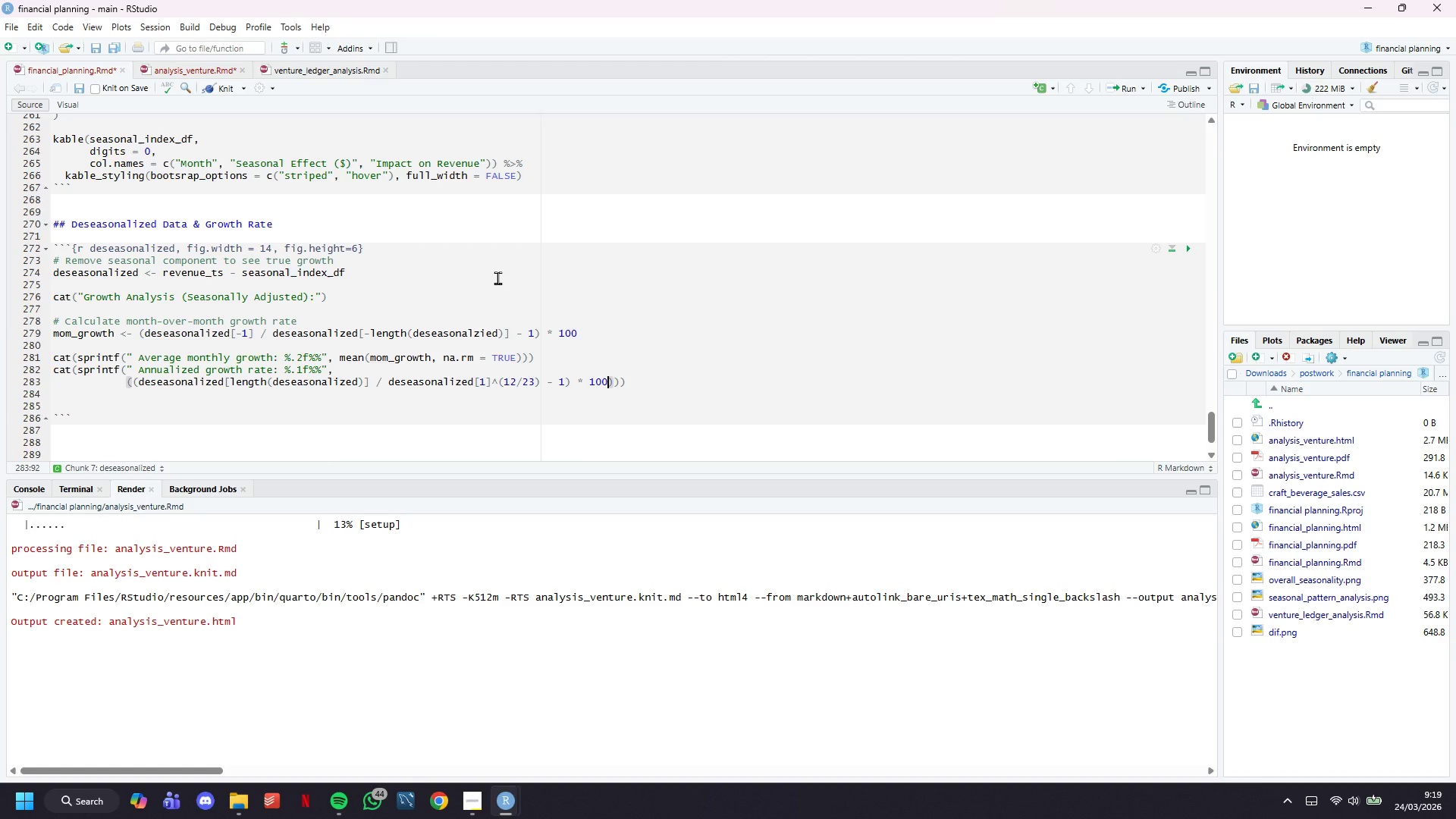 
key(ArrowRight)
 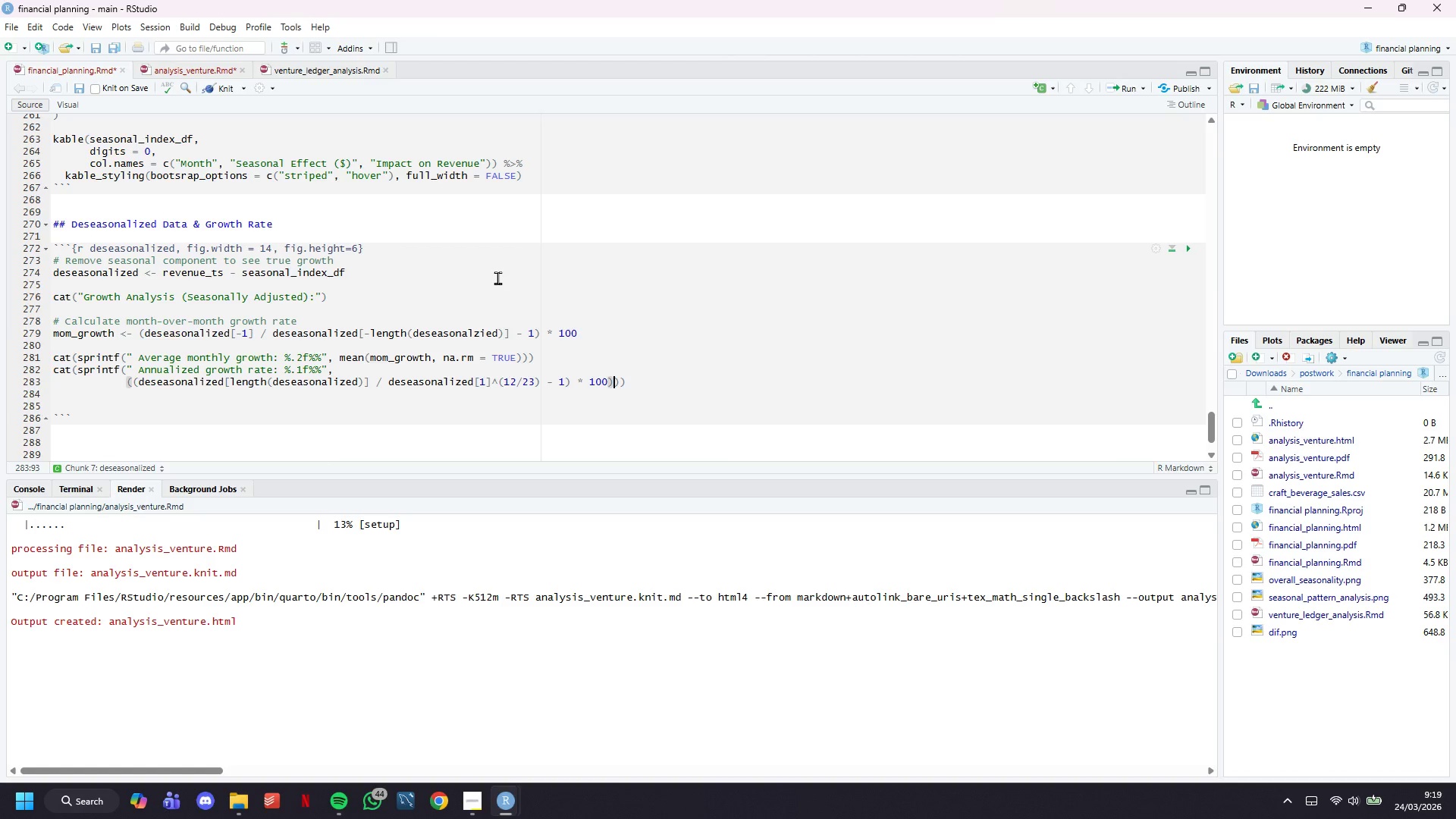 
key(ArrowRight)
 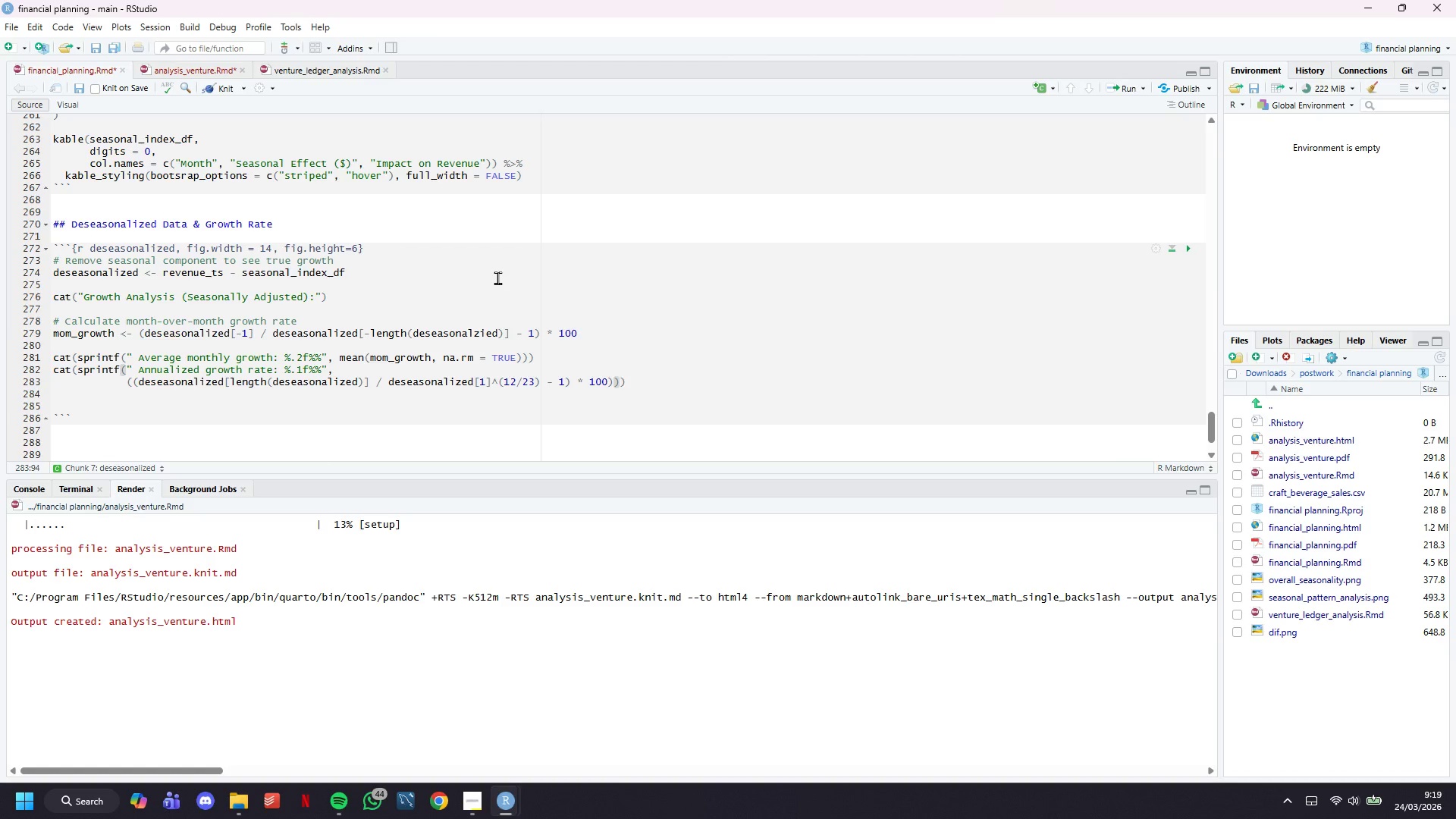 
key(ArrowRight)
 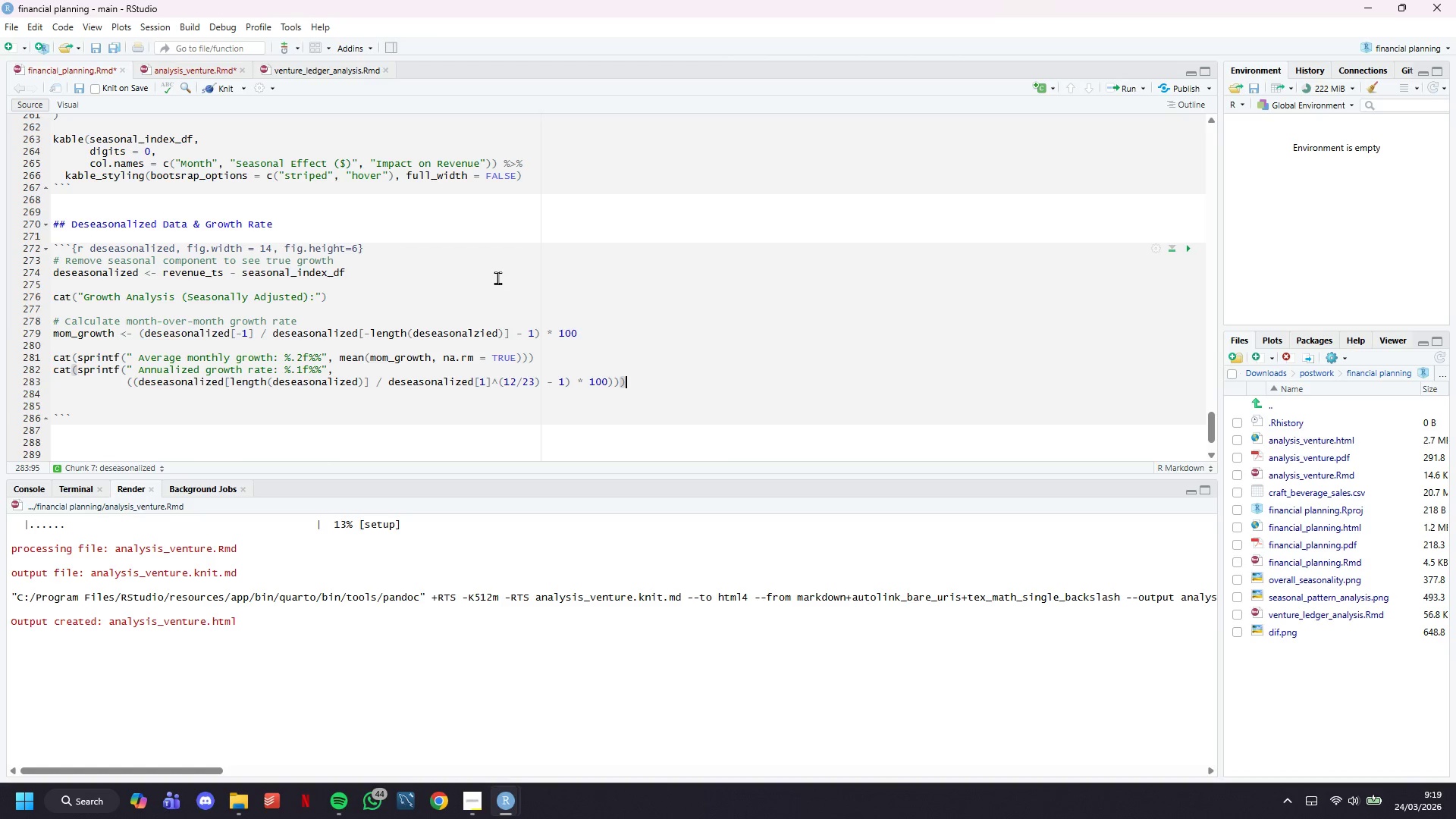 
key(Enter)
 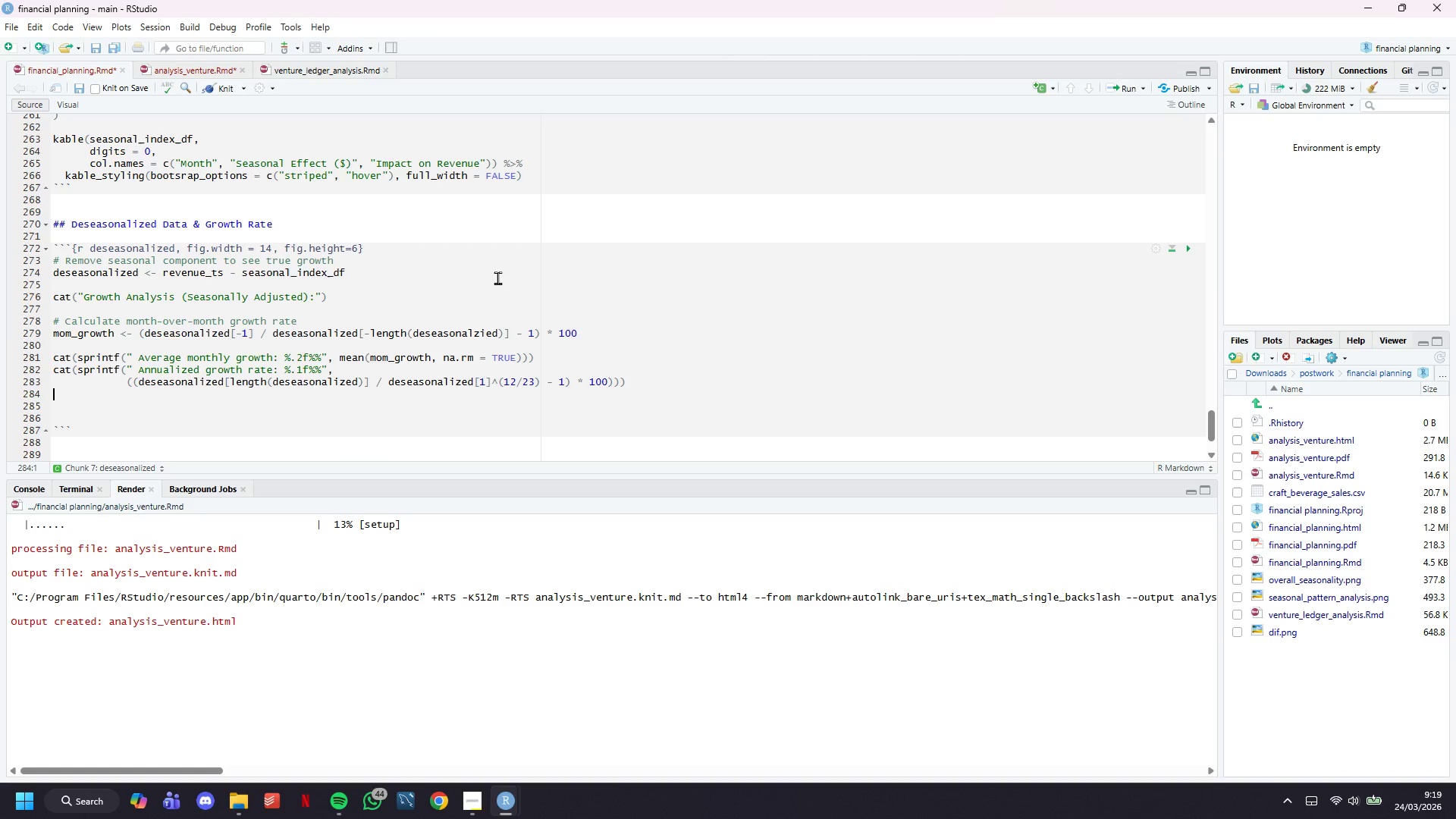 
key(Enter)
 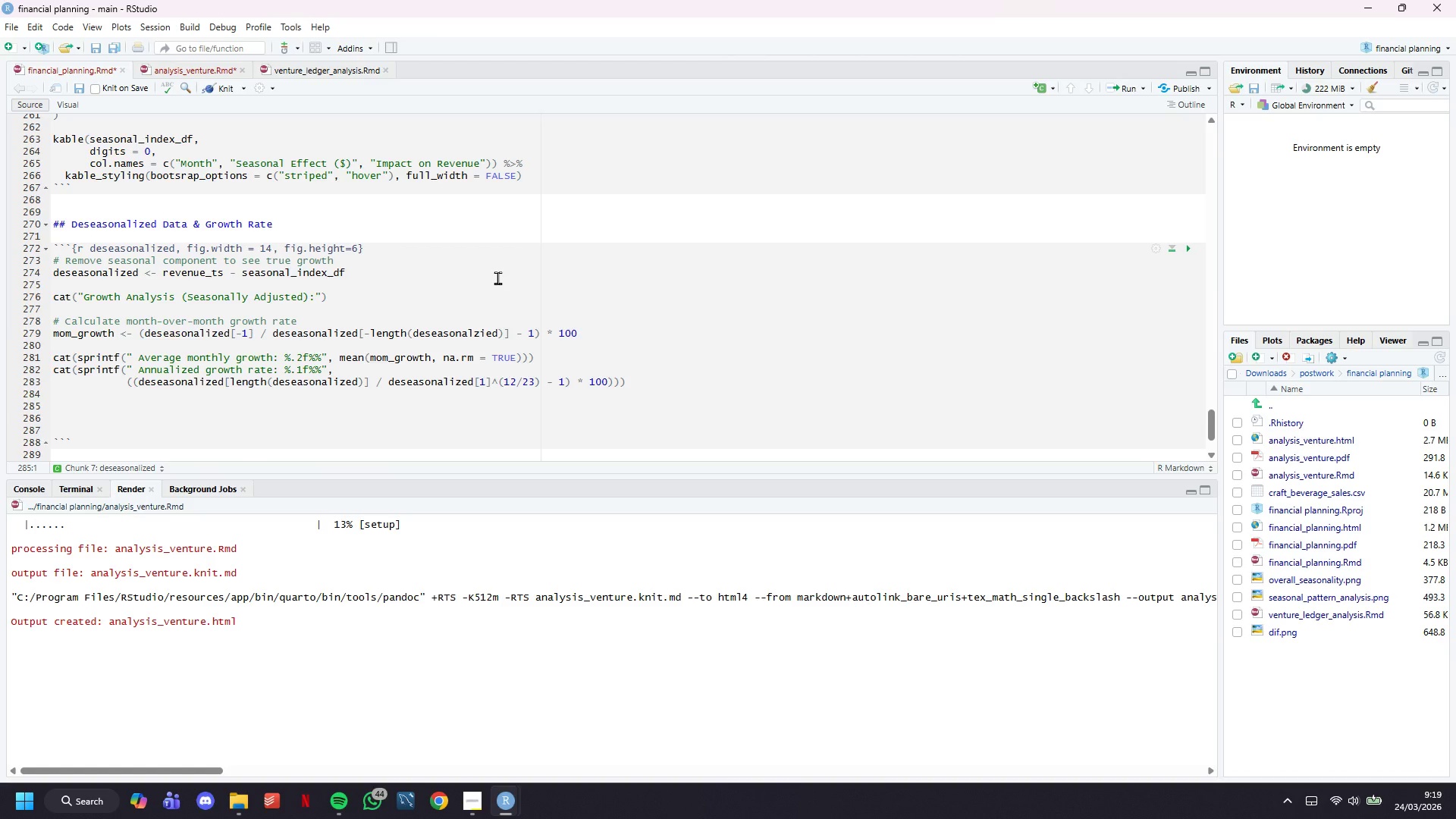 
type(# Plot priginal vs deseasonalized)
 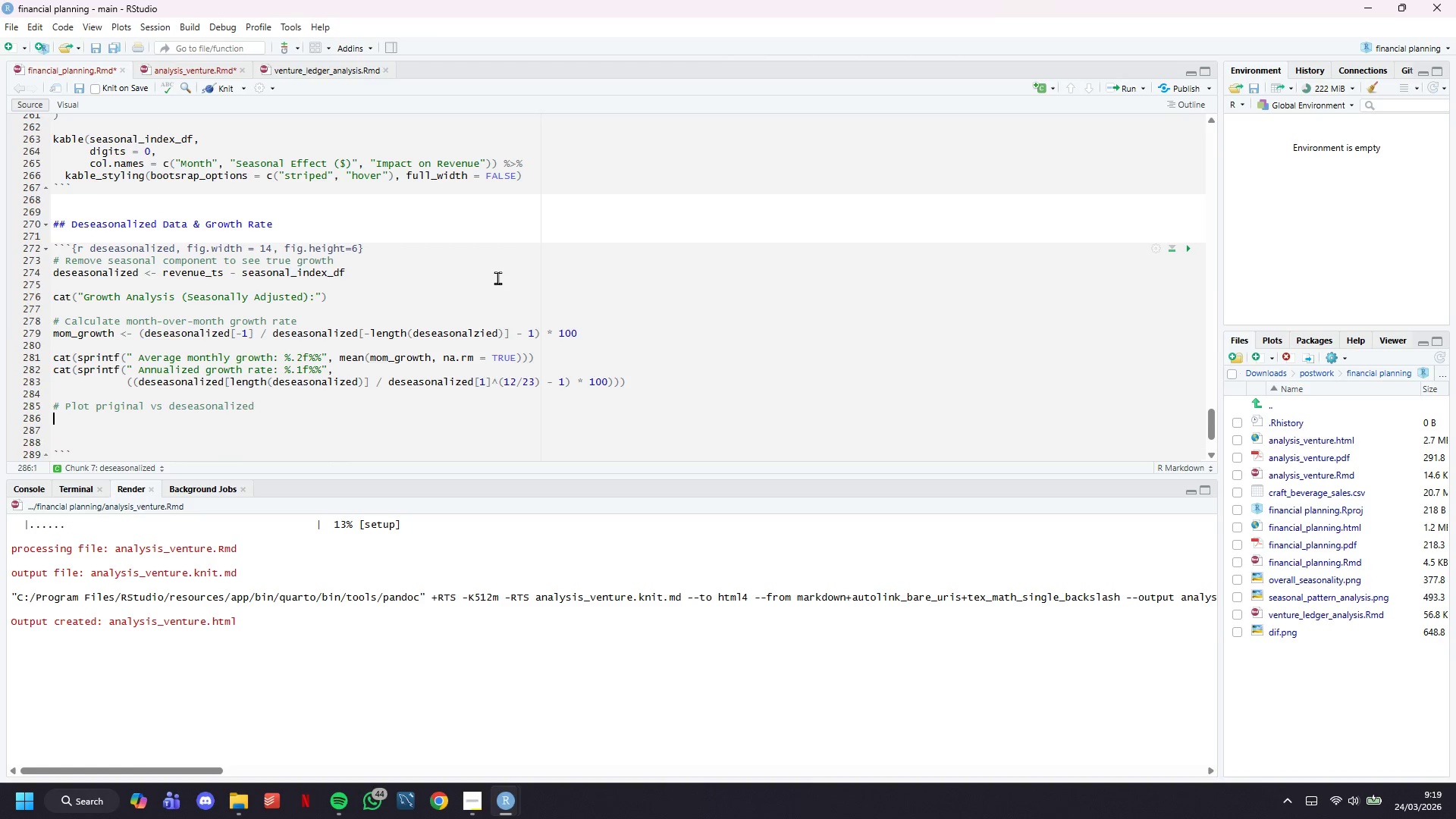 
key(Enter)
 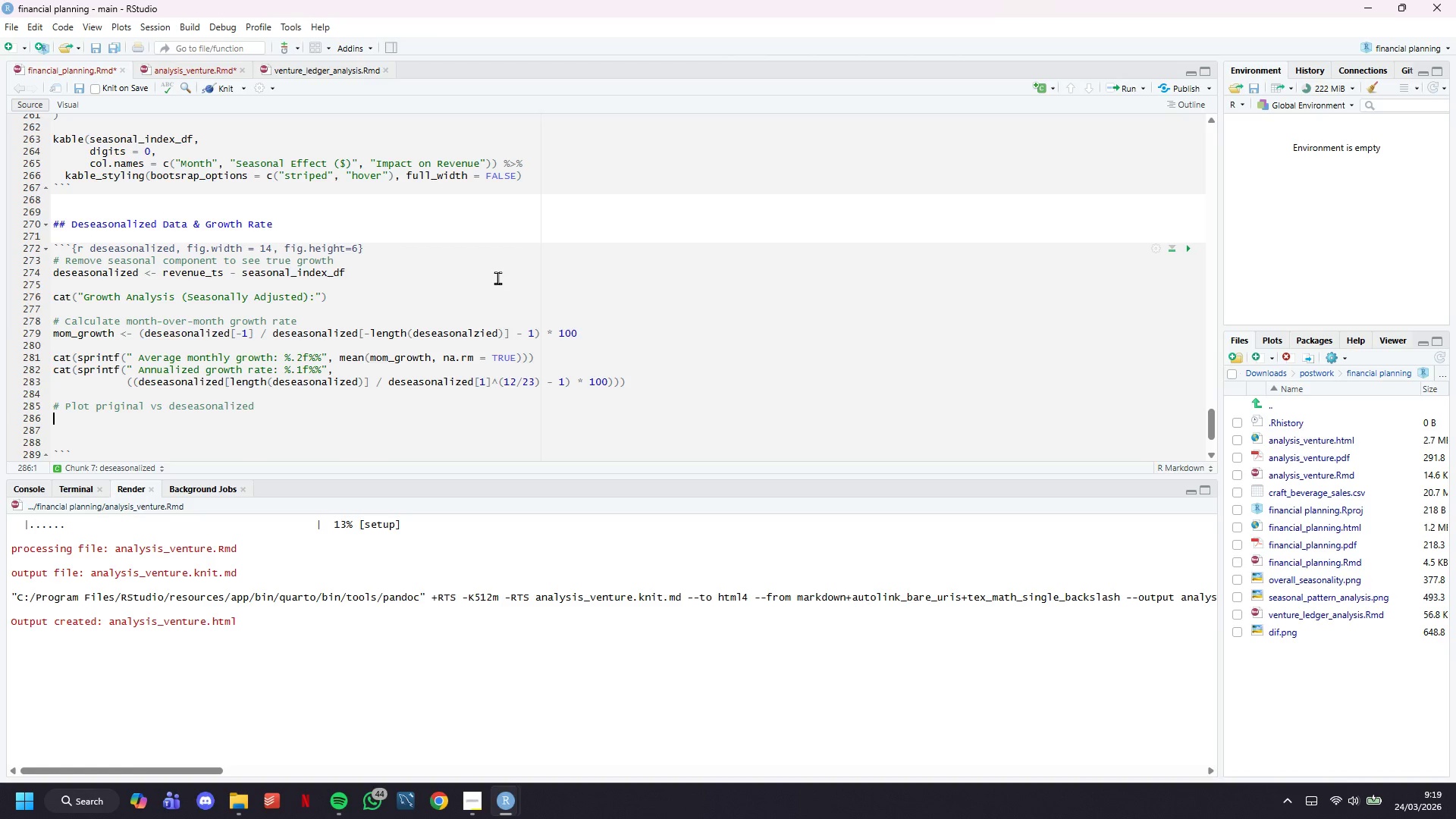 
type(ts_l)
key(Backspace)
type(plot_df <- data.frame()
 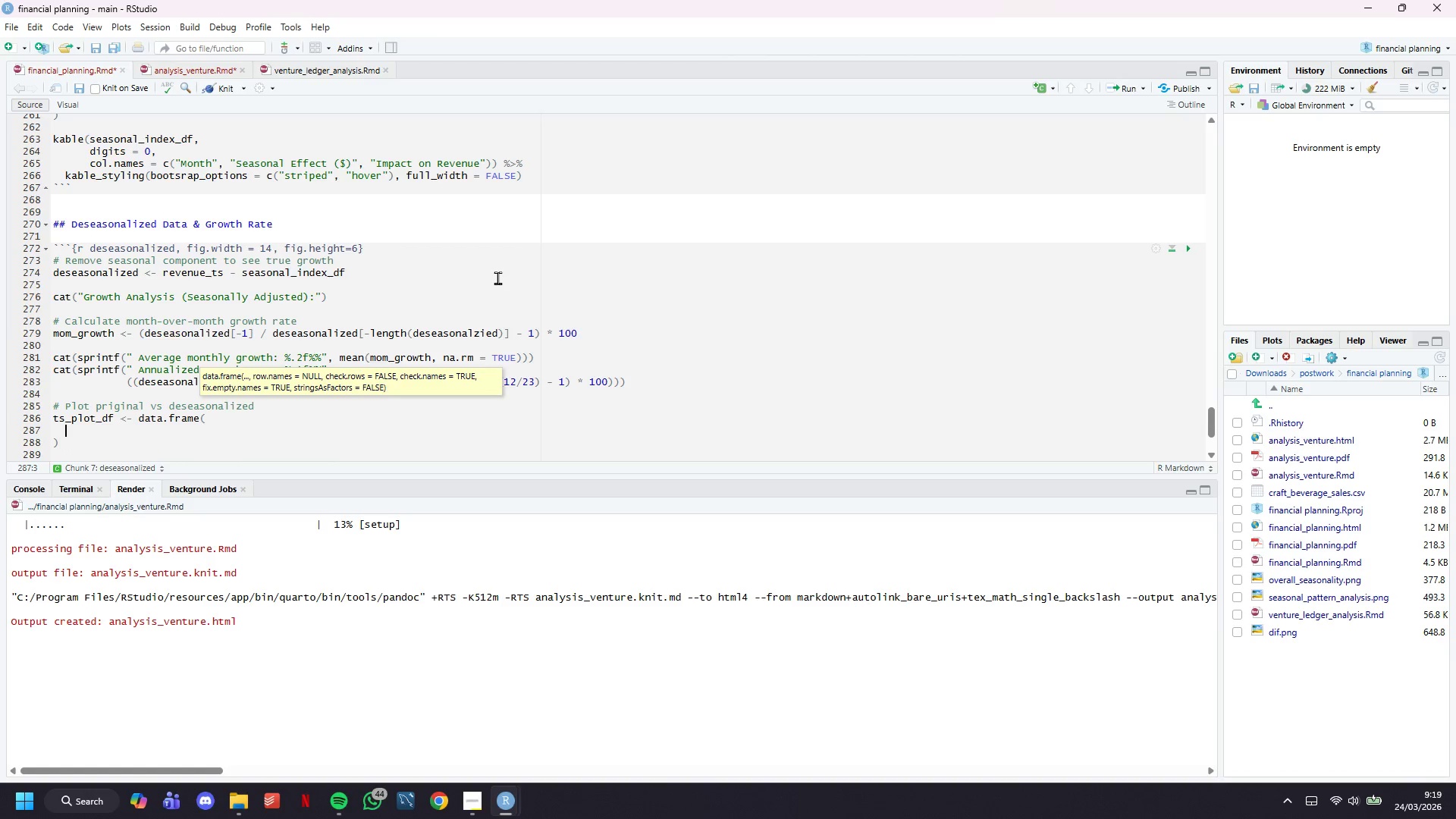 
 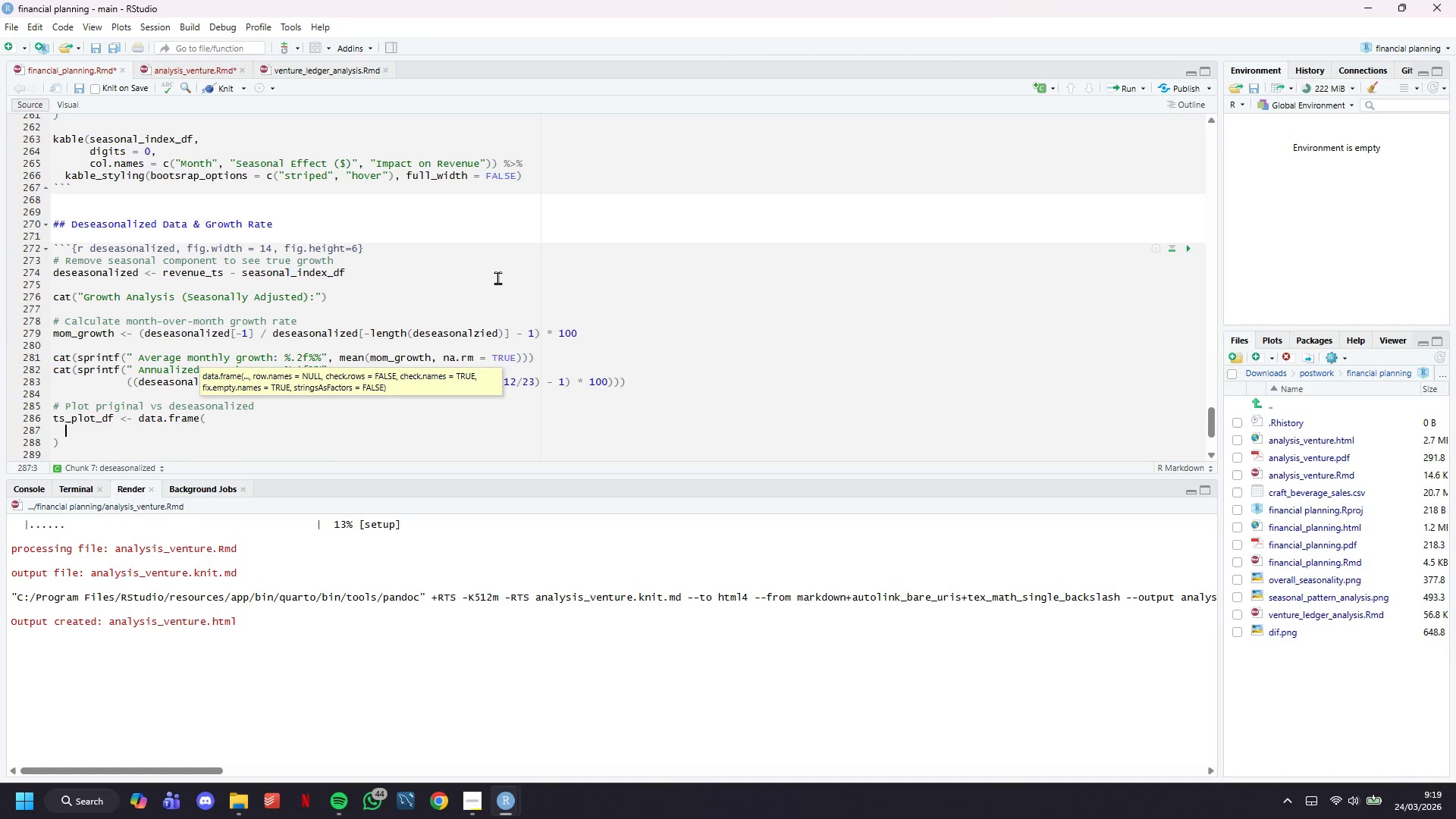 
key(Enter)
 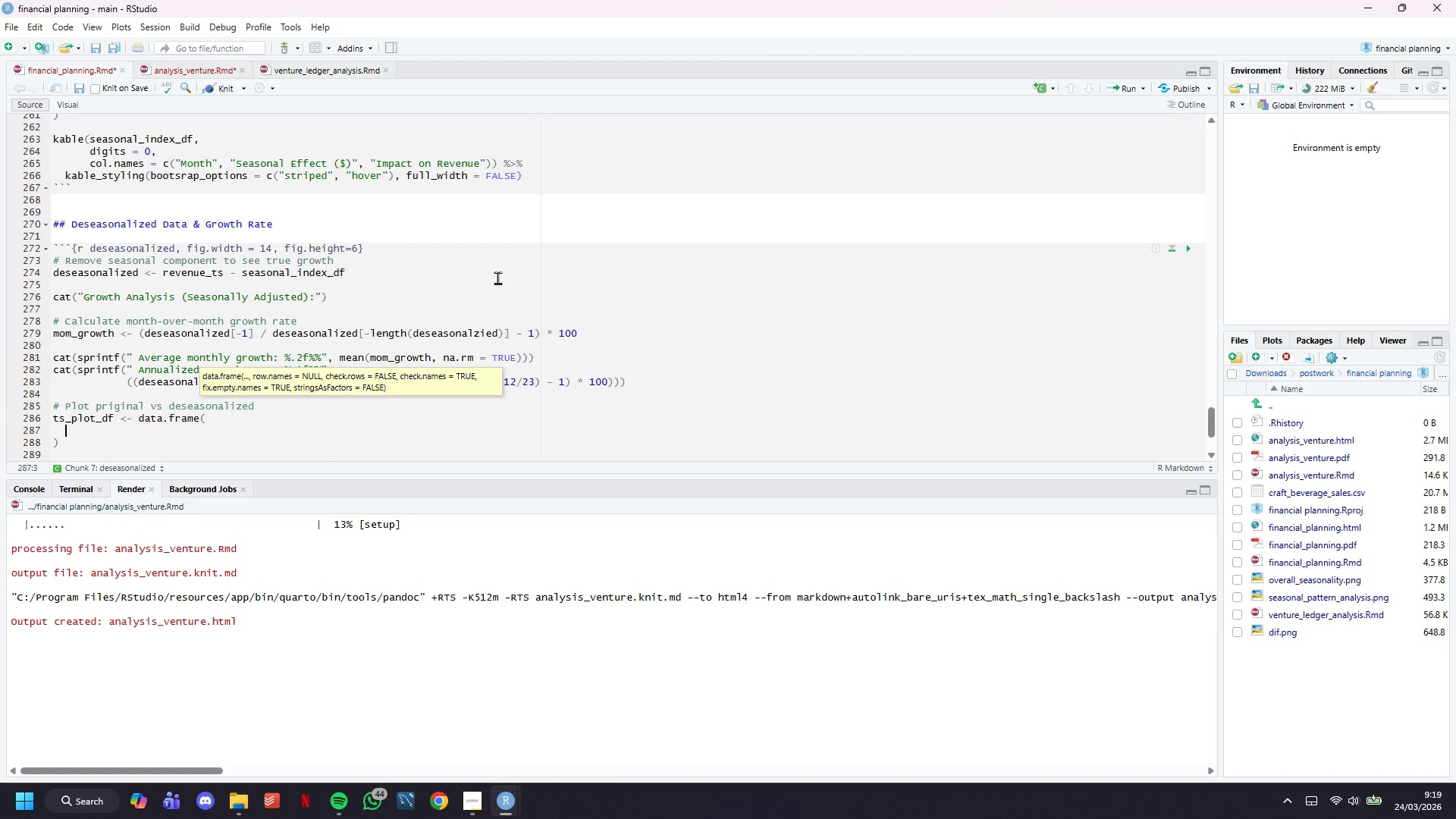 
type(date = monthly_ts-data)
key(Backspace)
key(Backspace)
key(Backspace)
key(Backspace)
key(Backspace)
type(_data$year_month,)
 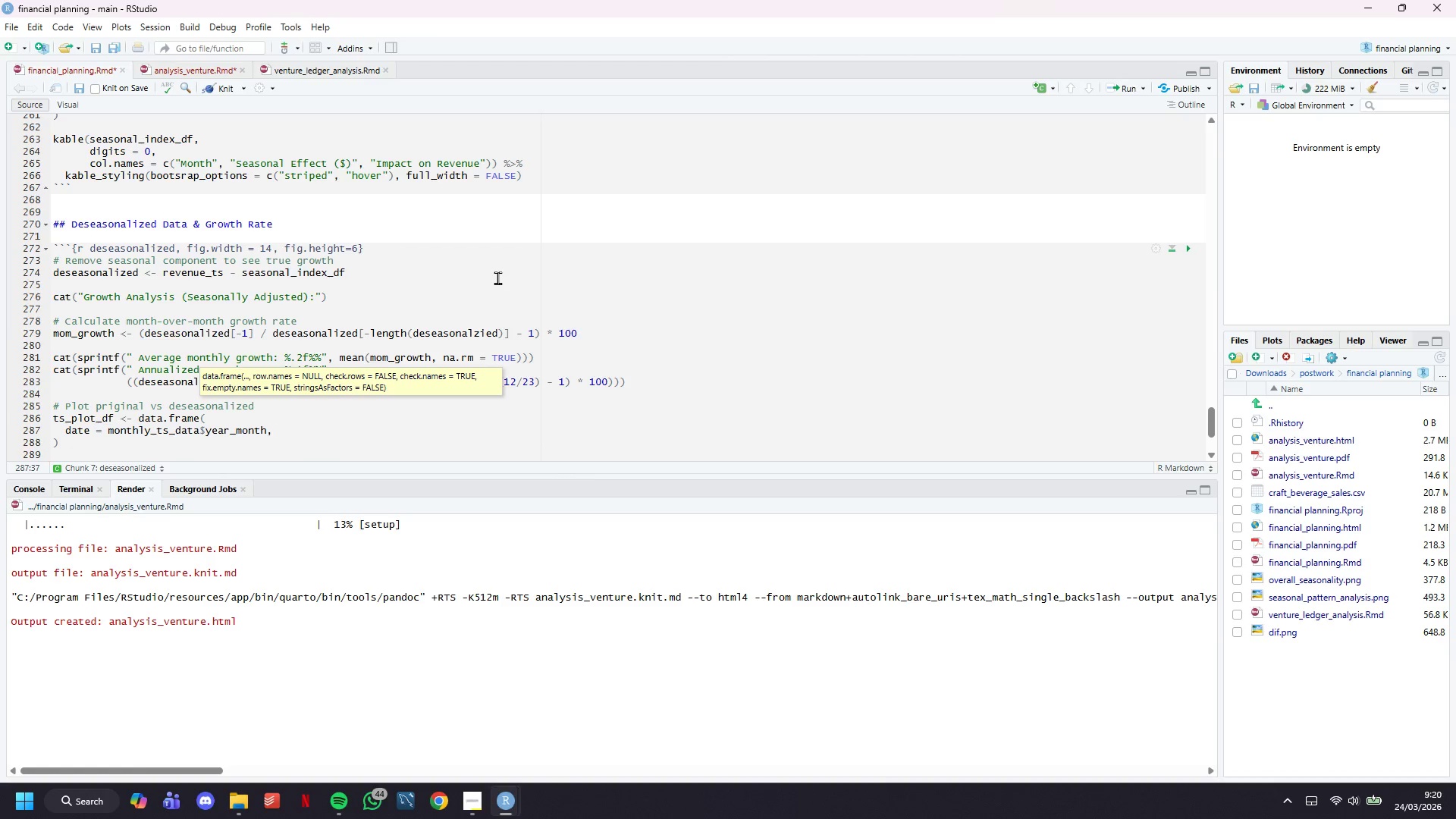 
key(Enter)
 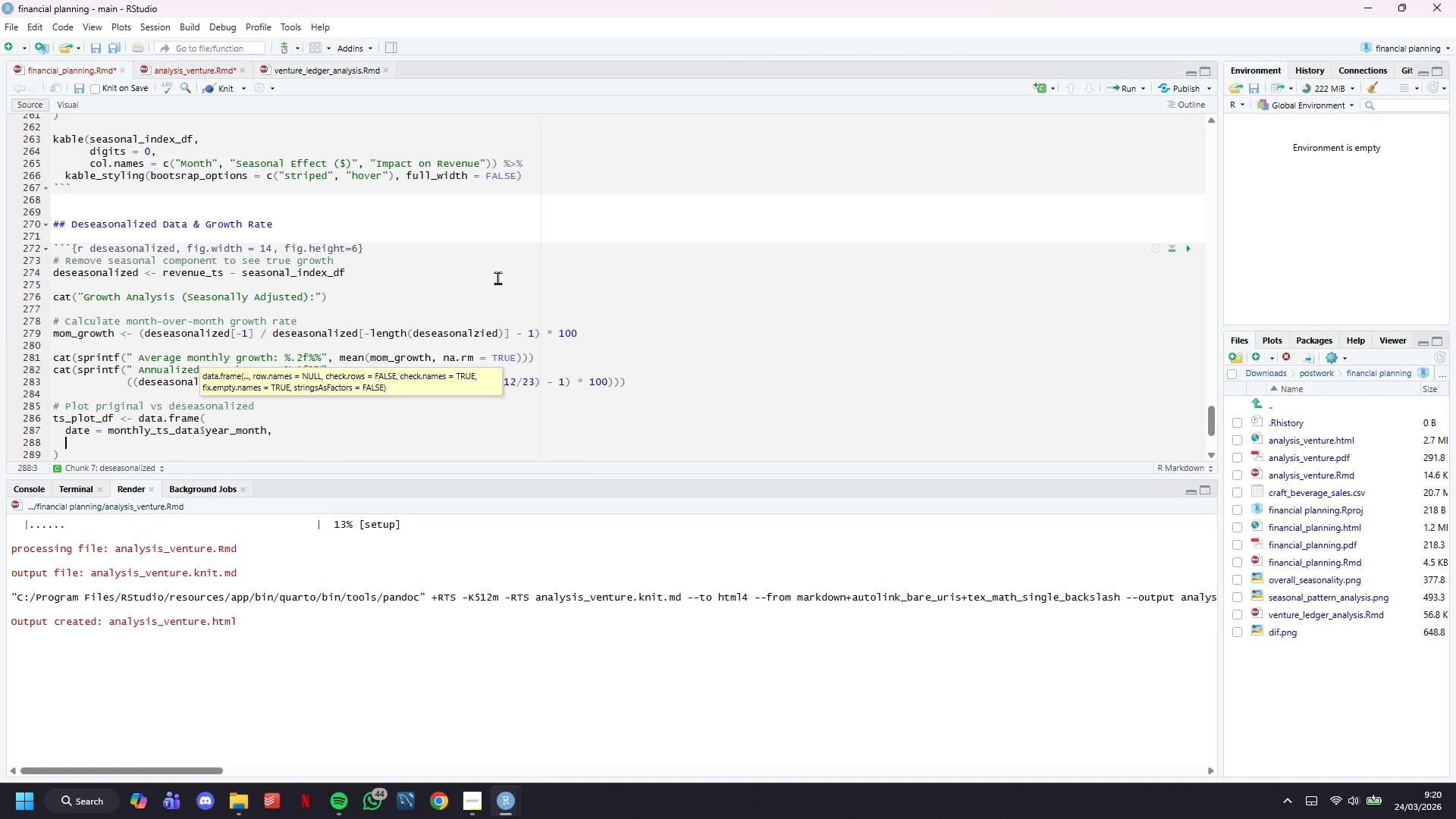 
type(original = as.numeric(rebe)
key(Backspace)
key(Backspace)
type(venue_ts)
 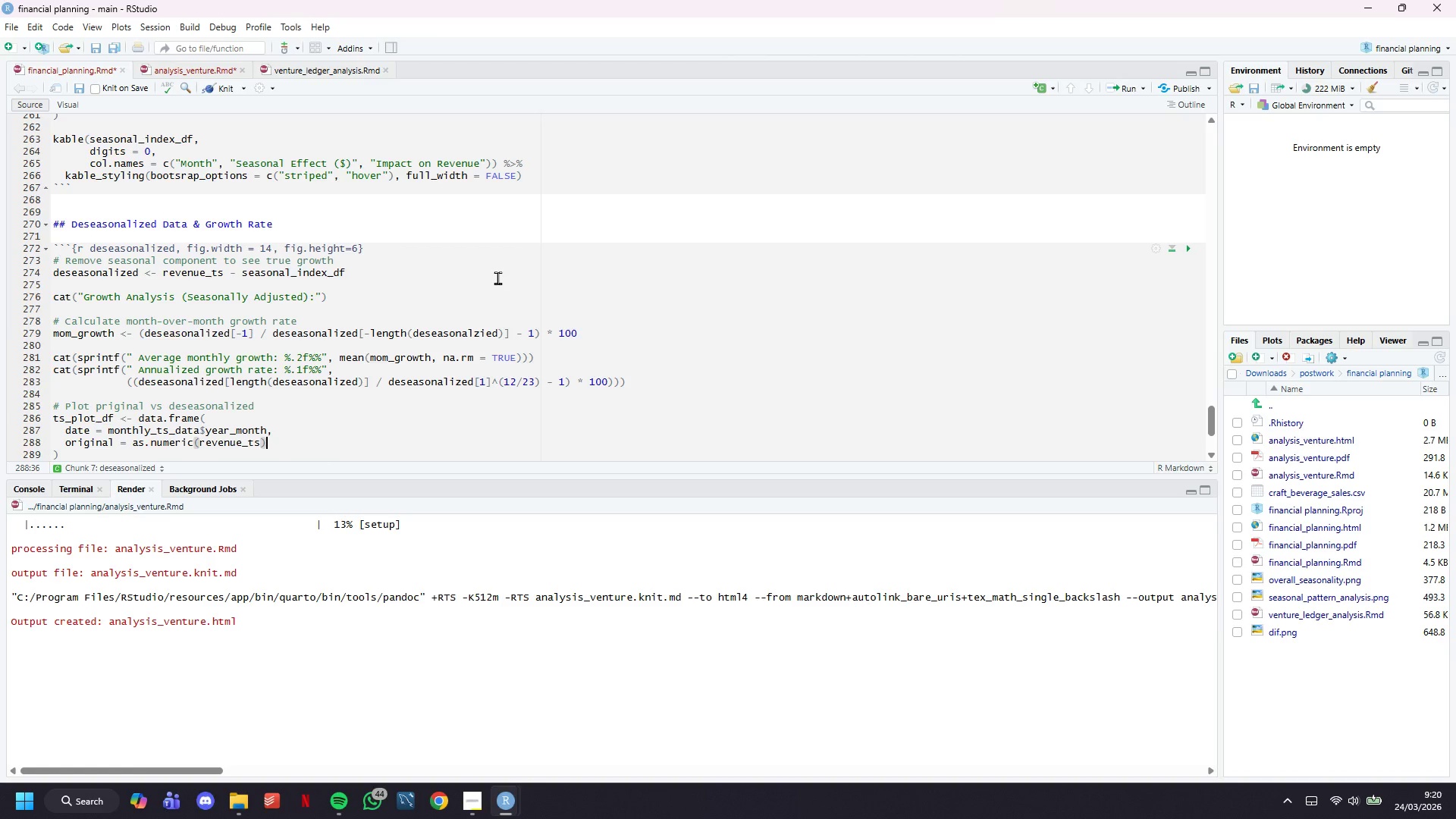 
 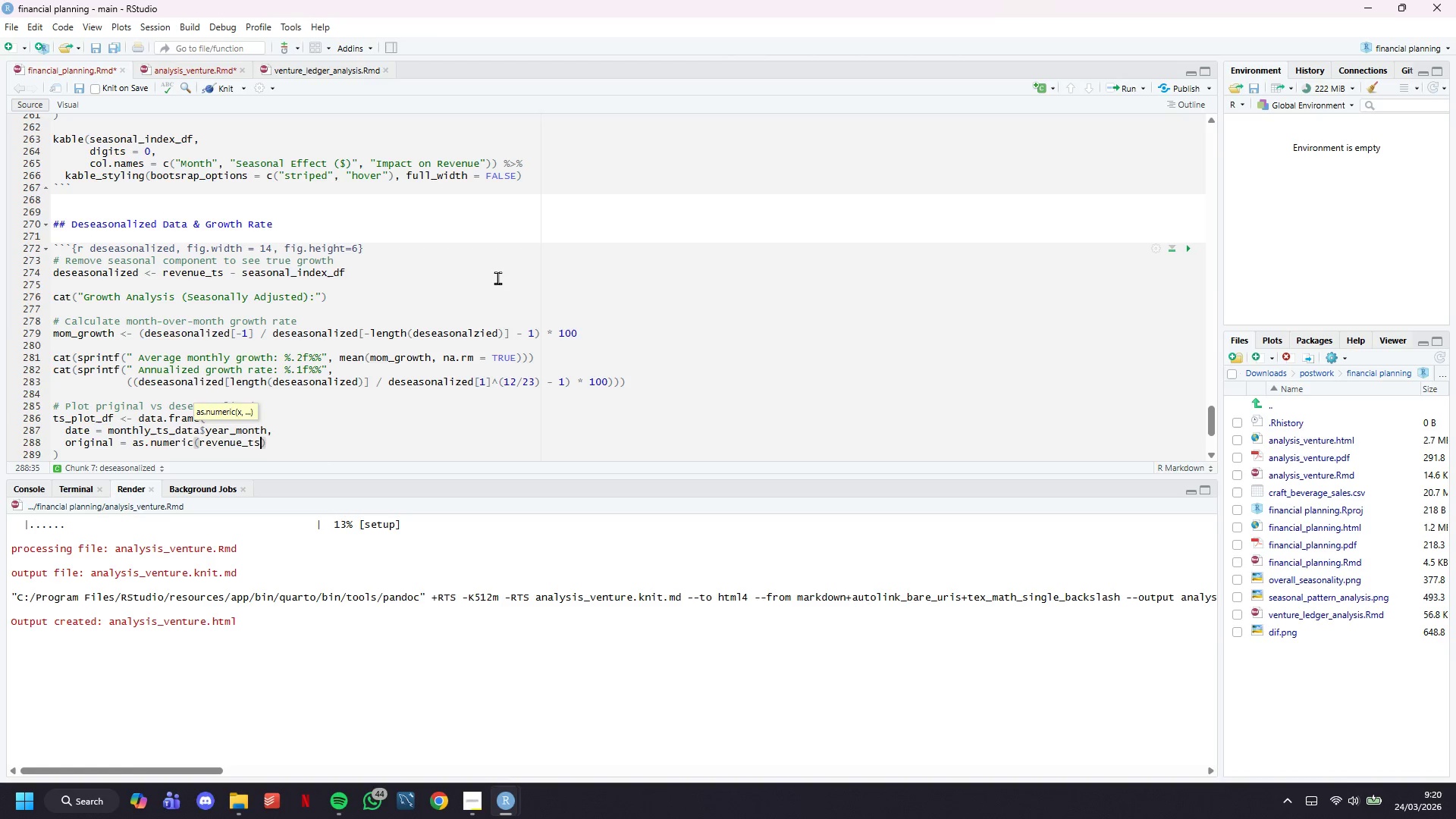 
key(ArrowRight)
 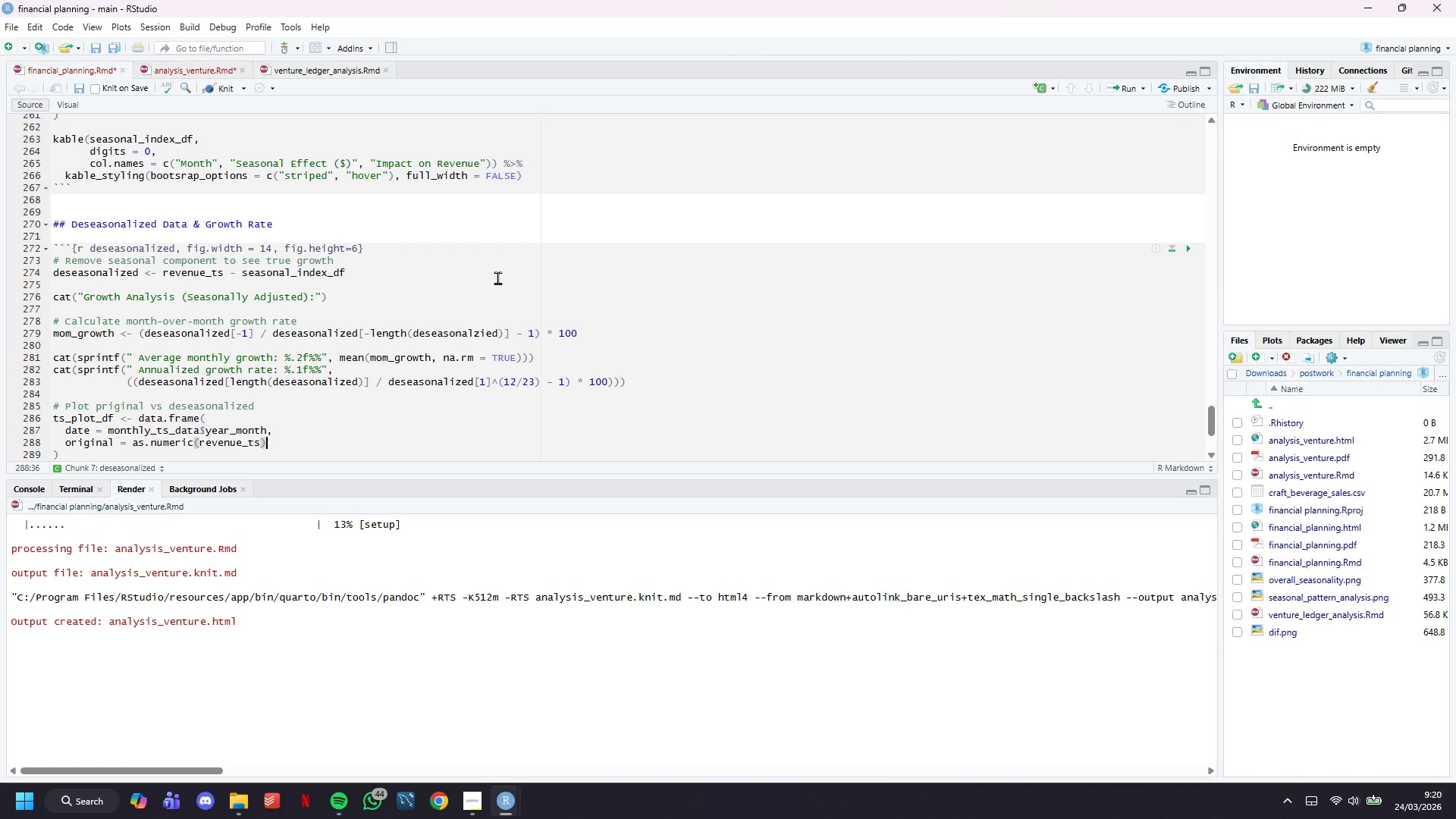 
key(Comma)
 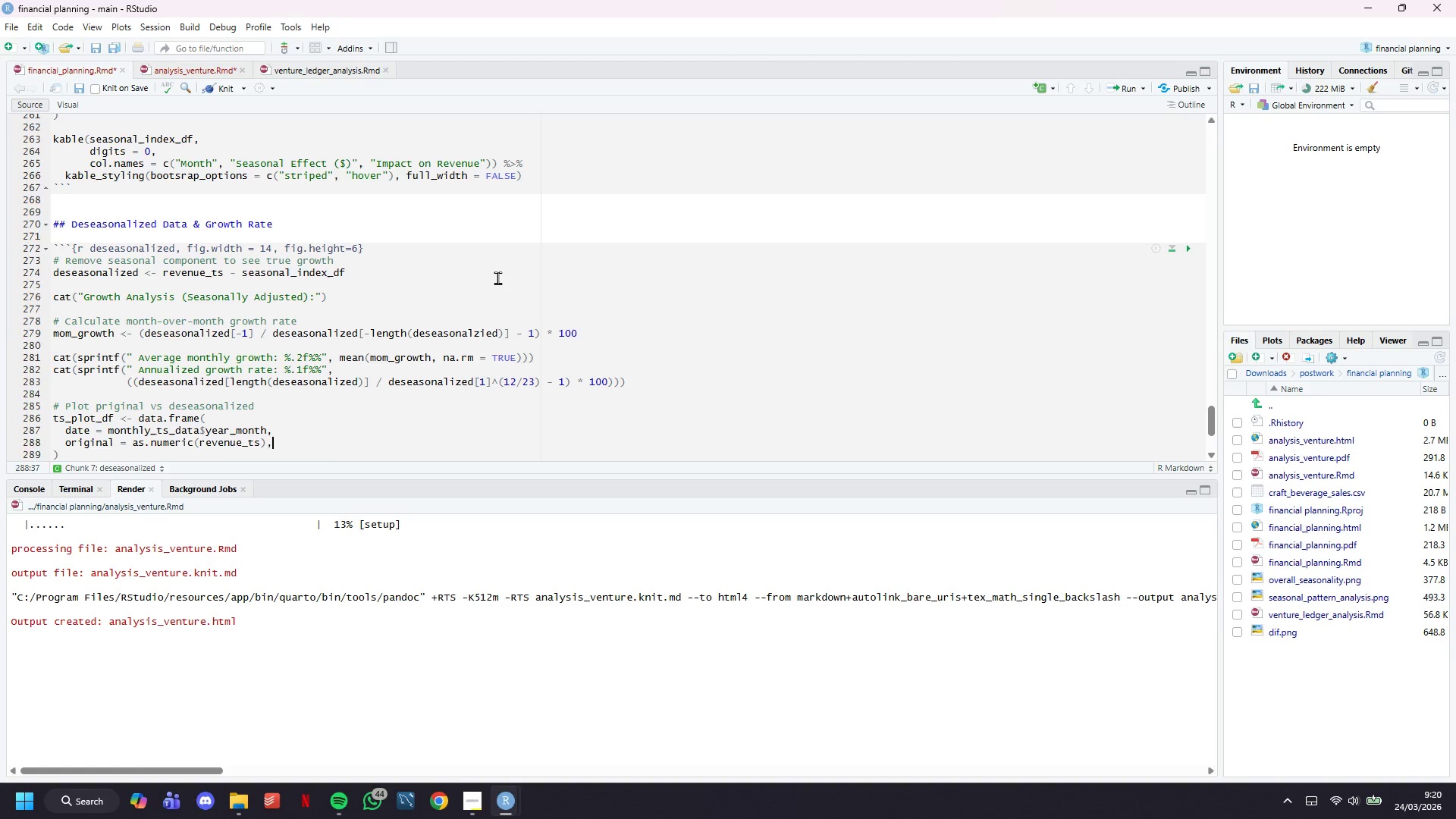 
key(Enter)
 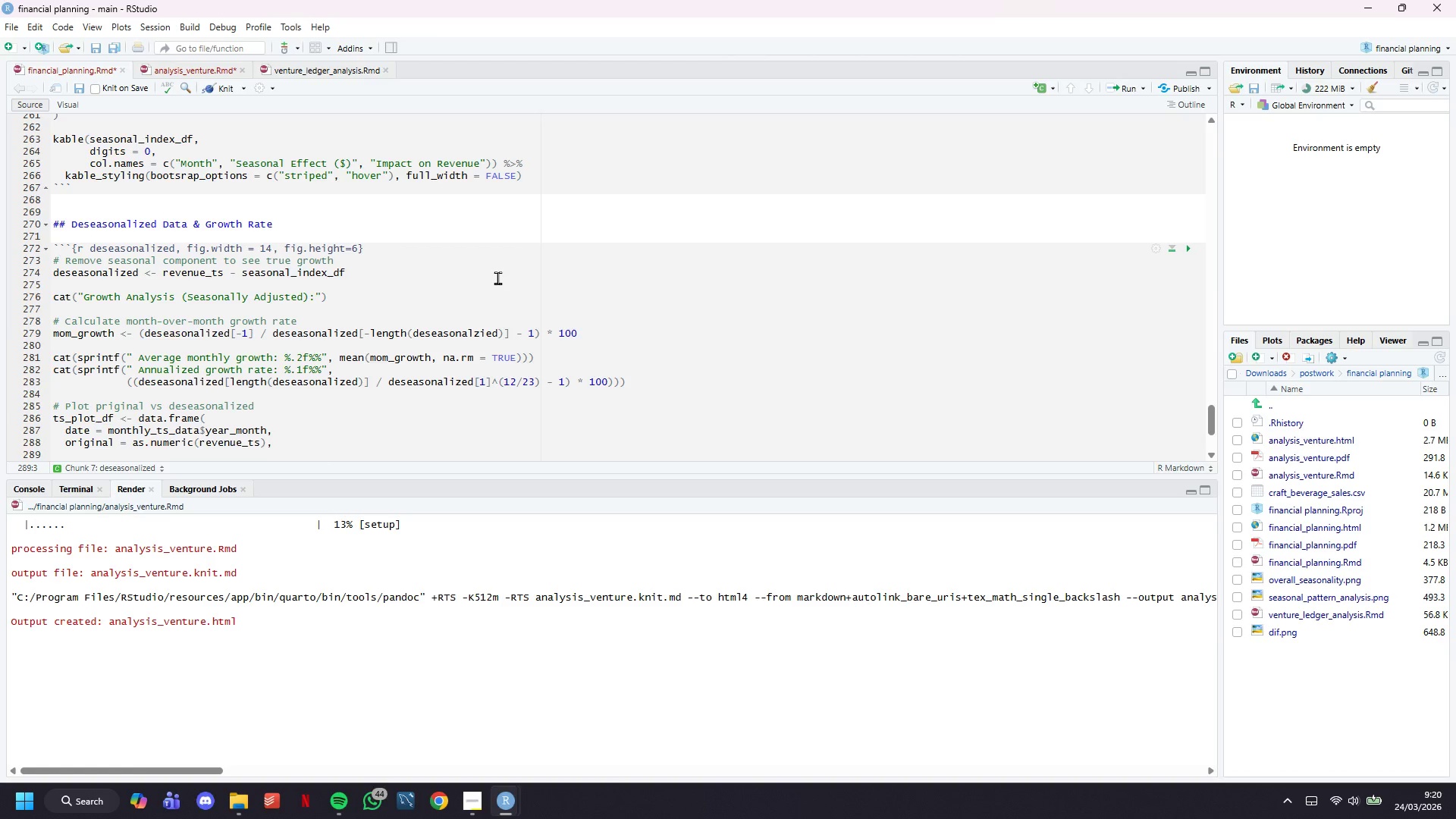 
type(deseasonalzied = as,)
key(Backspace)
type(.numeric(deseasonalzied)
 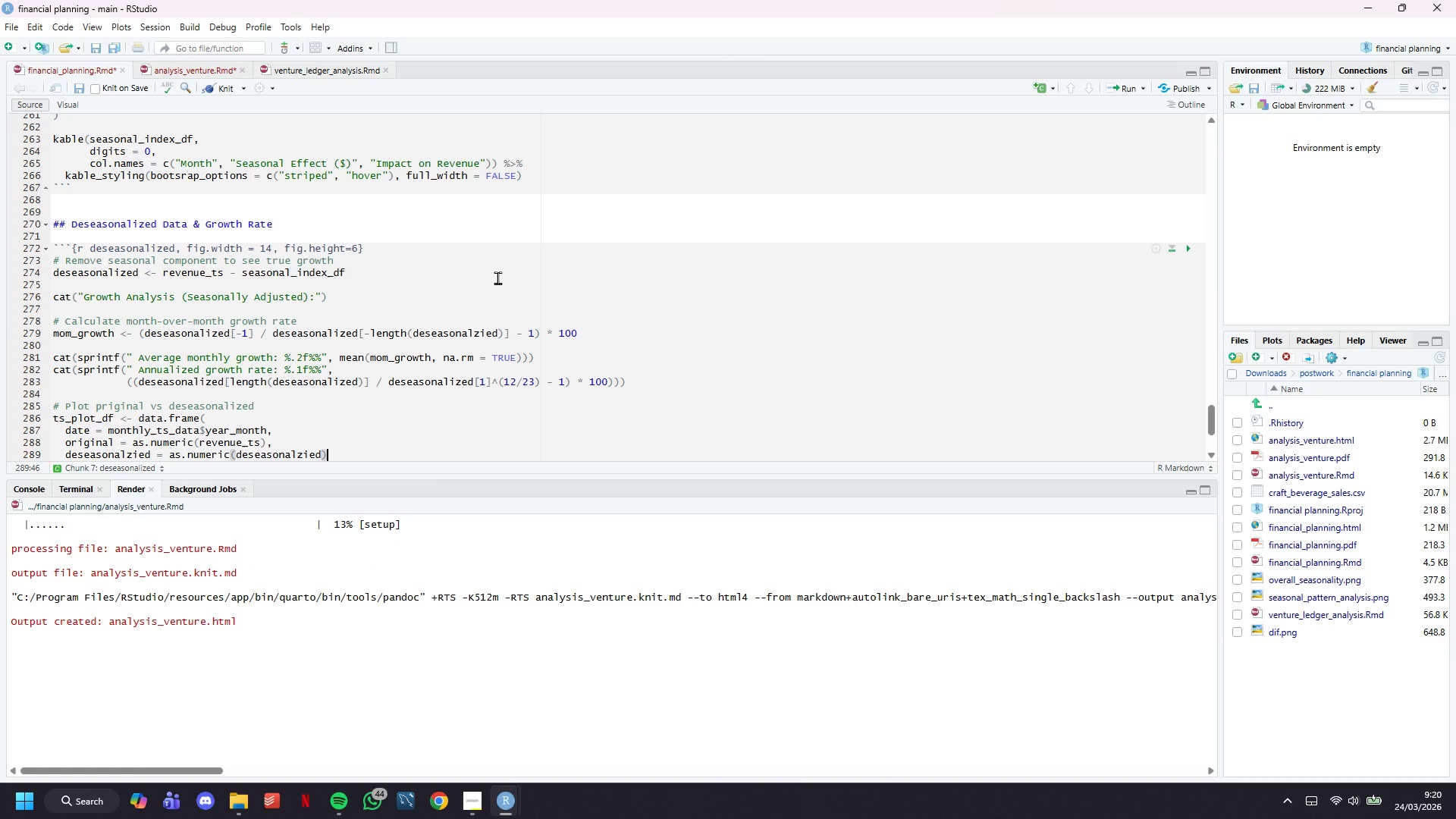 
 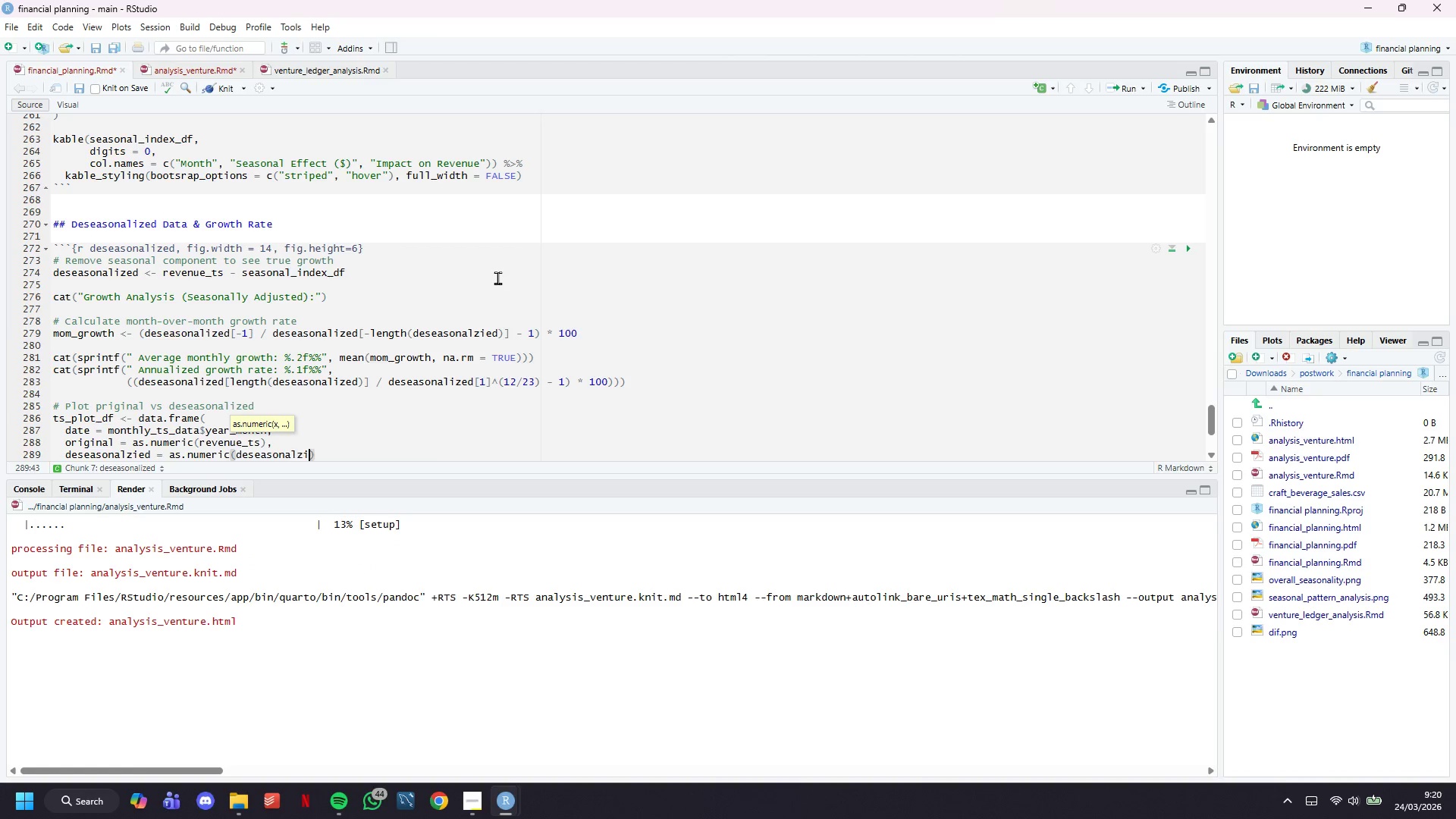 
key(ArrowRight)
 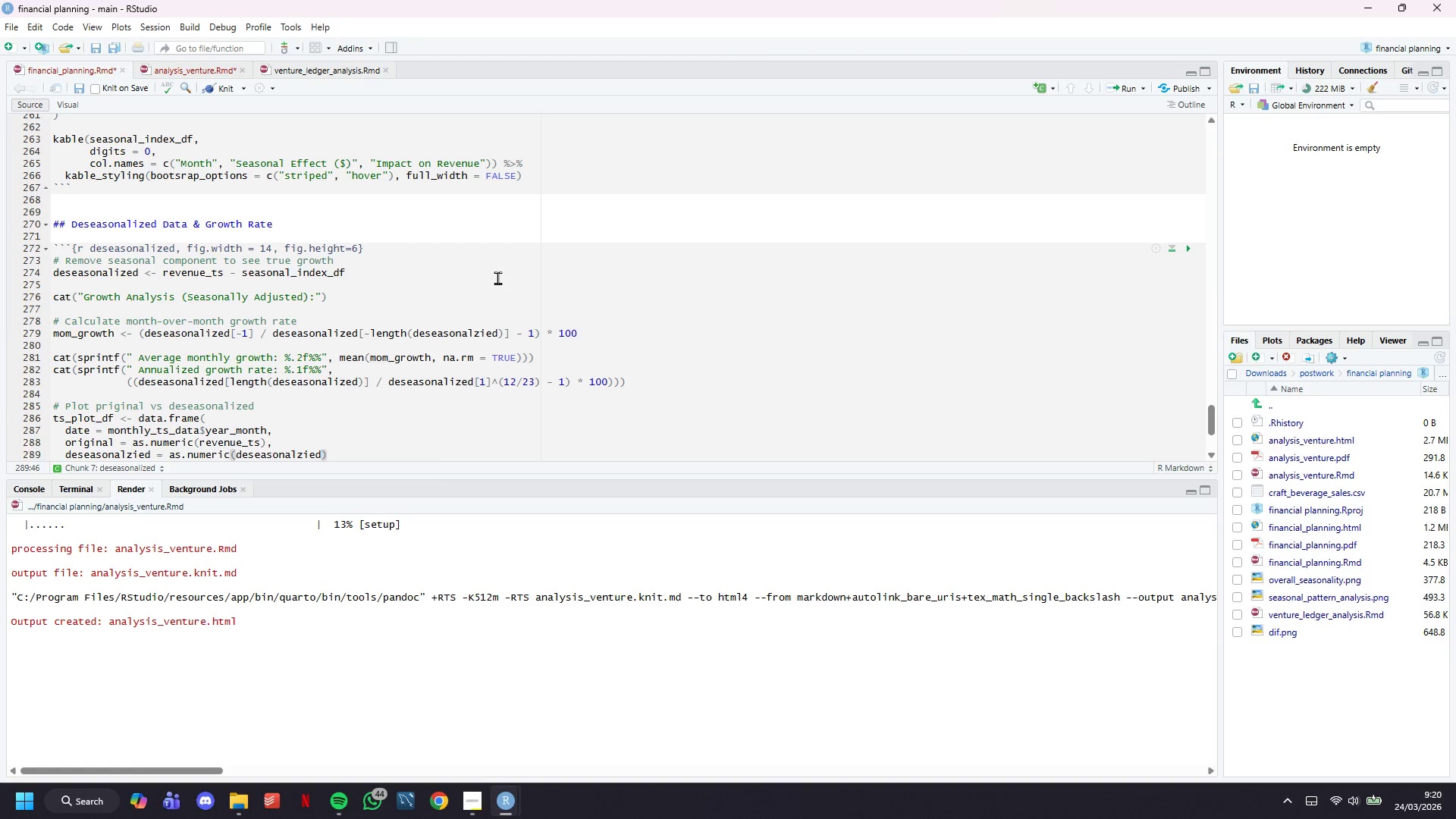 
key(Comma)
 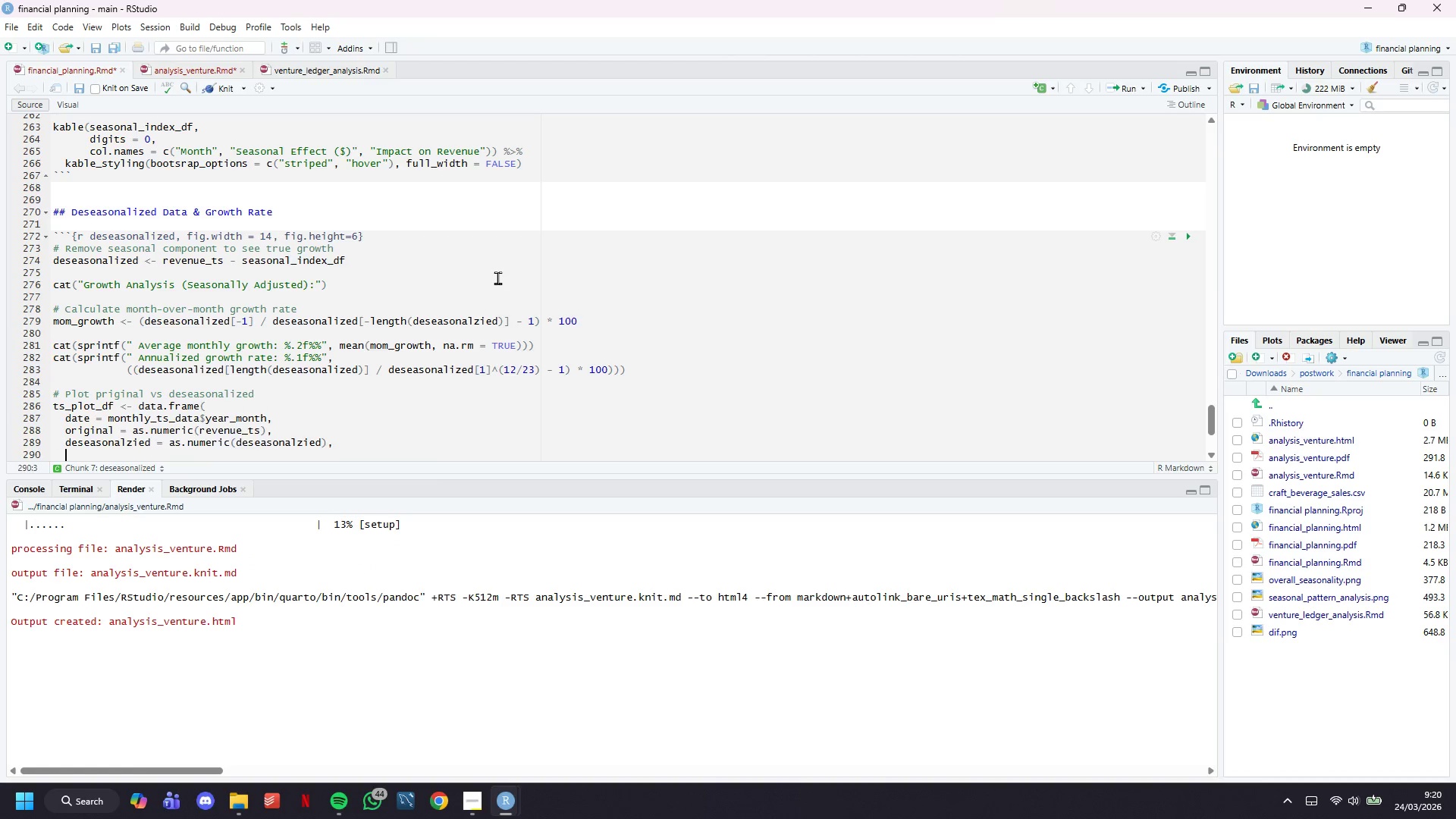 
key(Enter)
 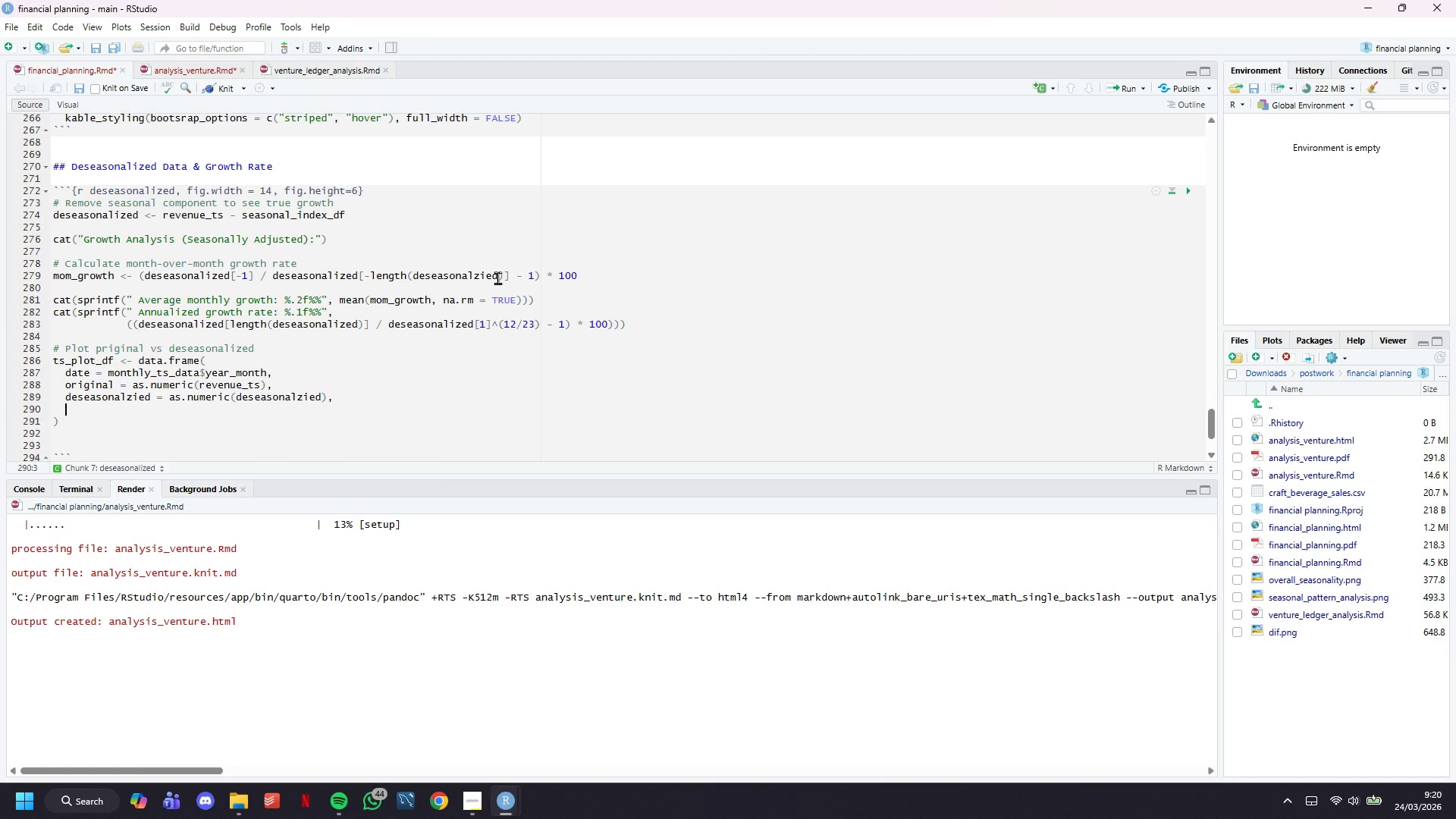 
scroll: coordinate [497, 278], scroll_direction: down, amount: 2.0
 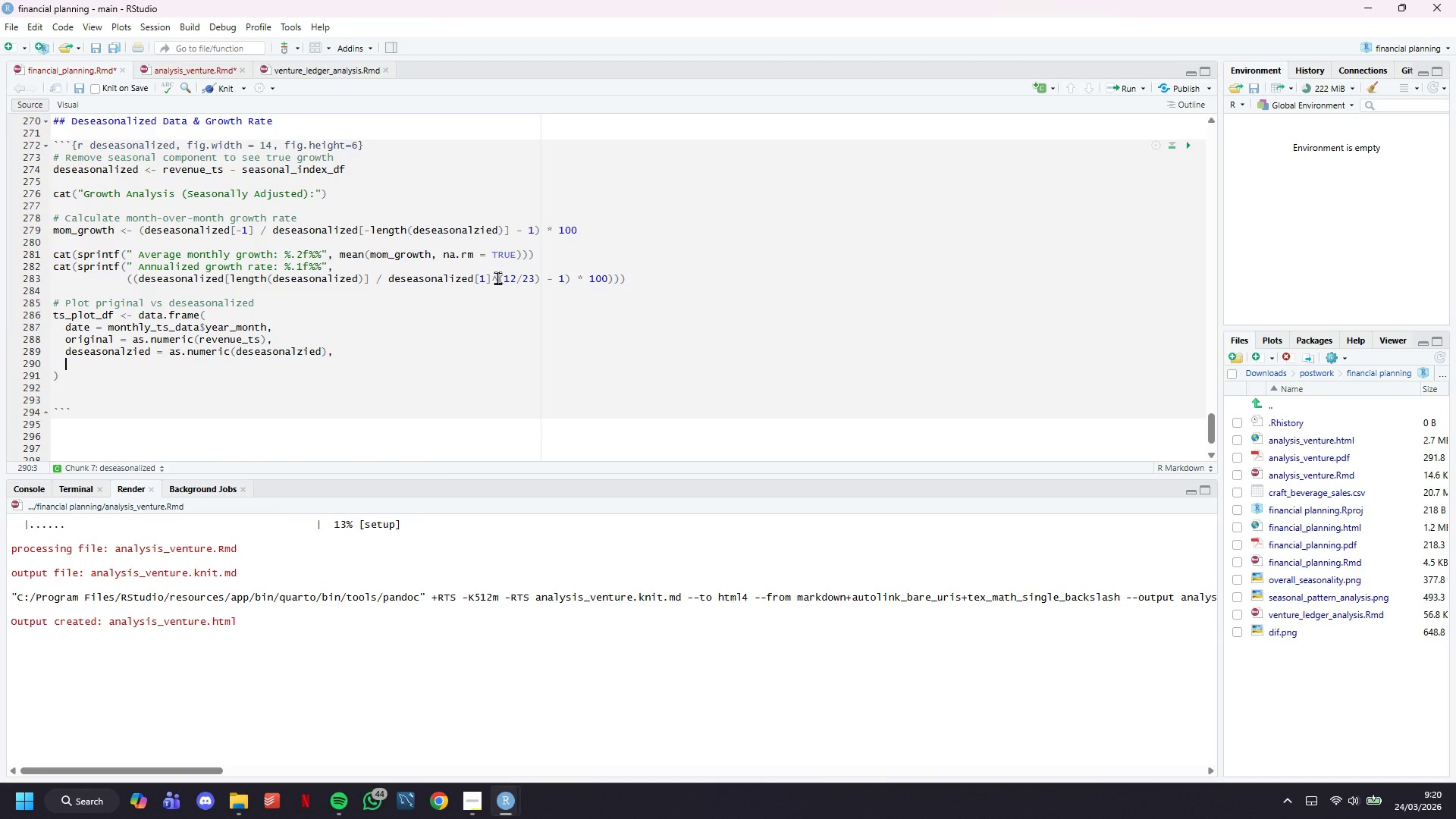 
key(ArrowUp)
 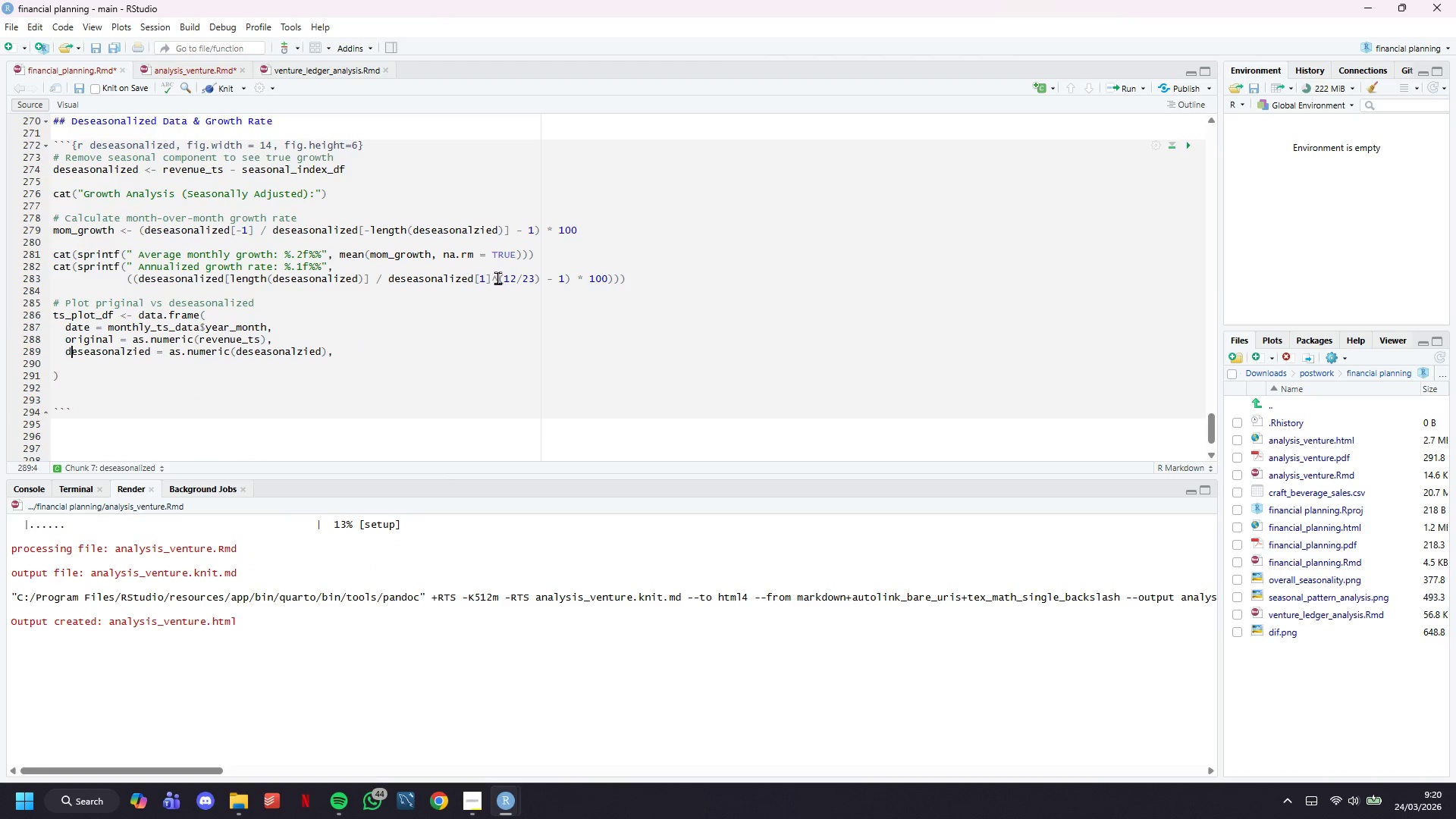 
hold_key(key=ArrowRight, duration=0.86)
 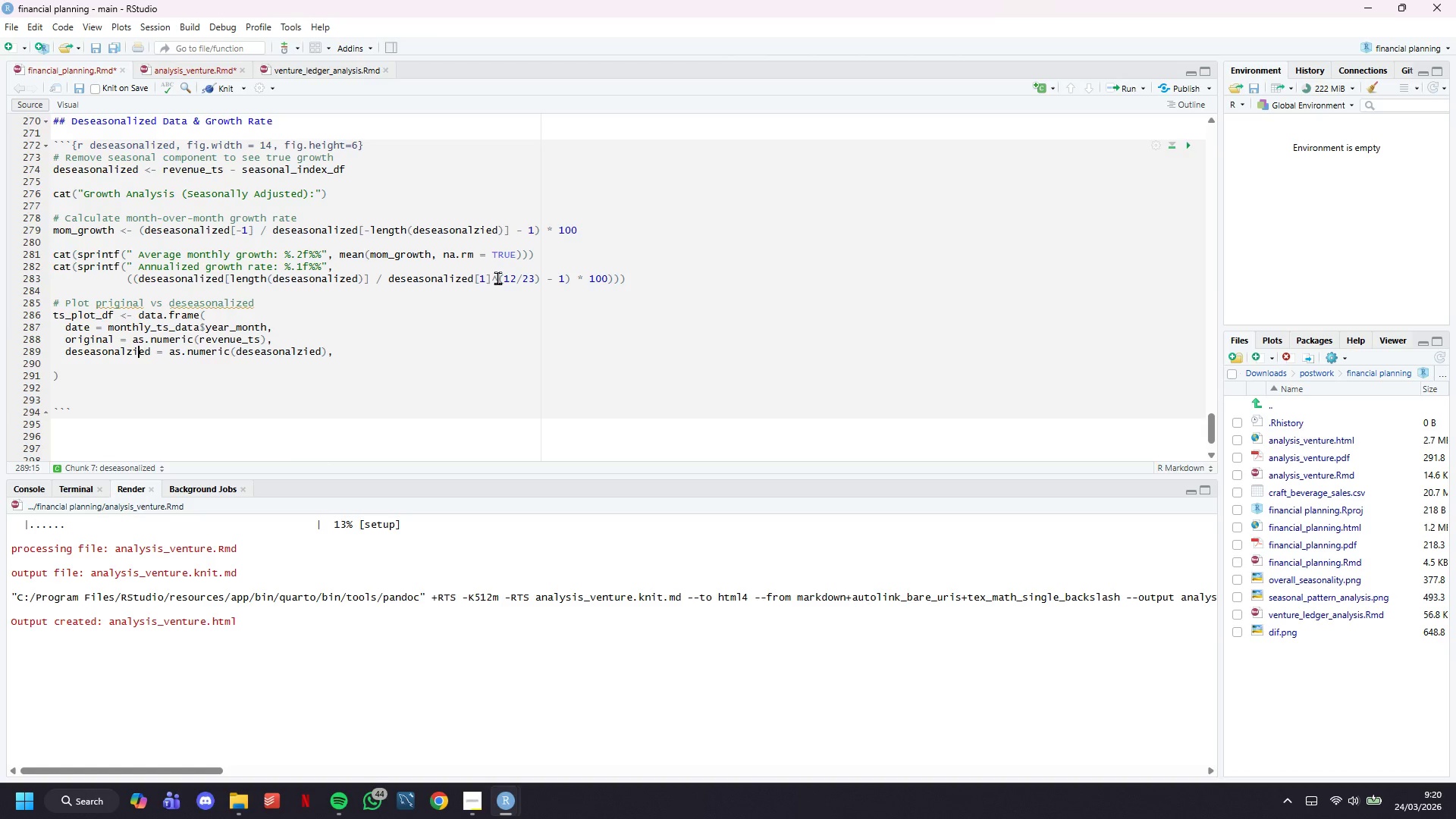 
key(ArrowLeft)
 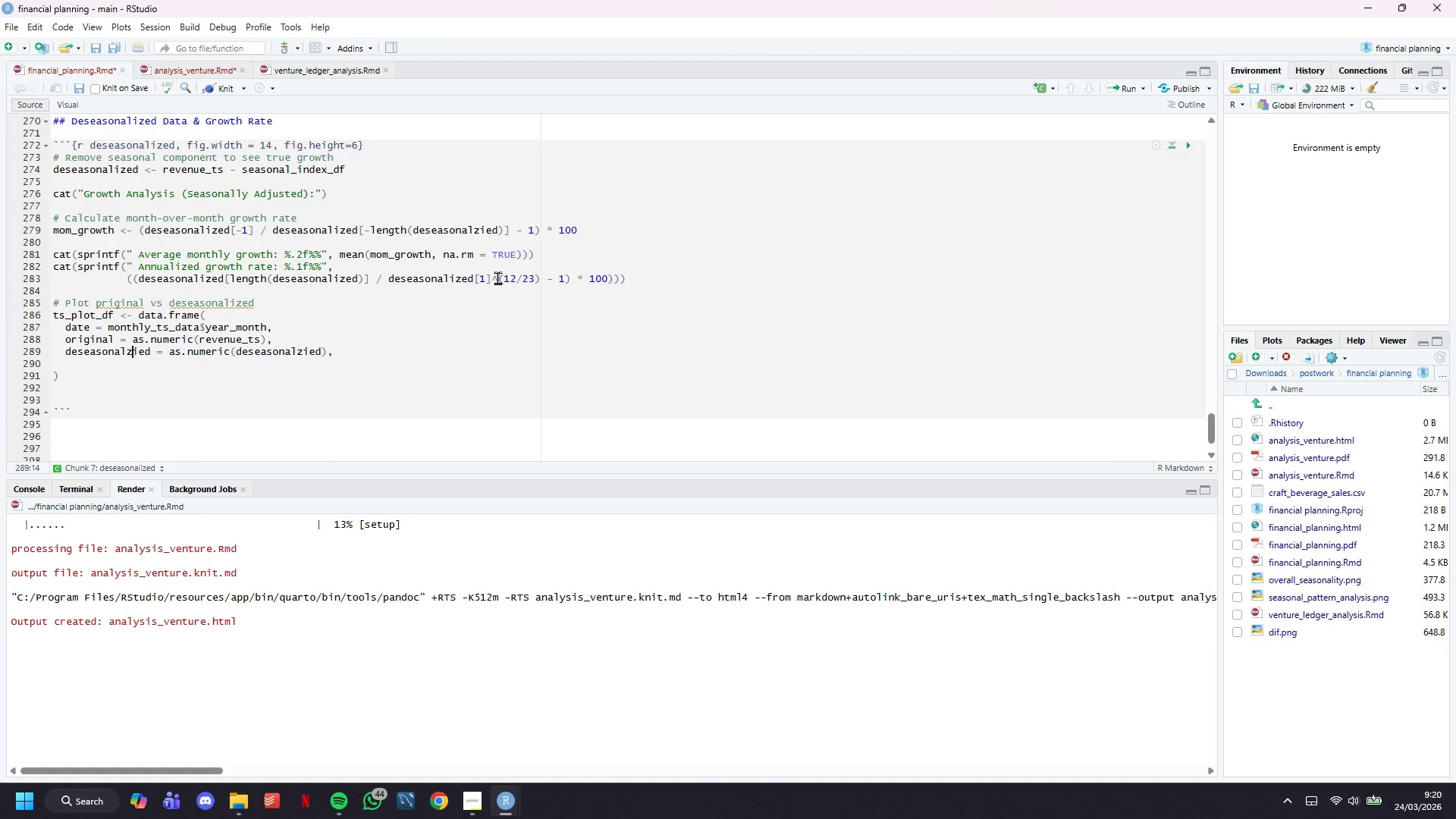 
key(ArrowLeft)
 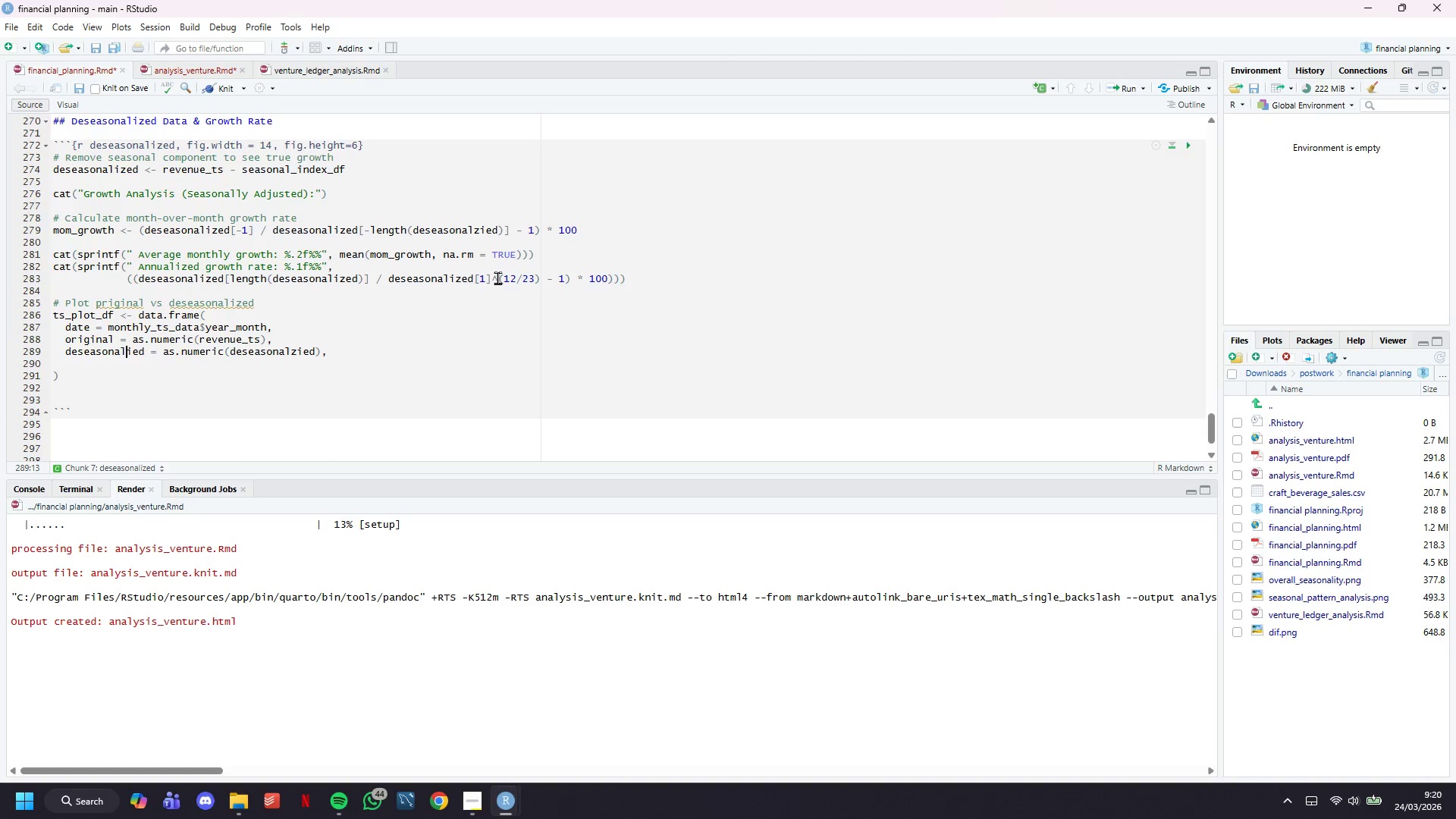 
key(Backspace)
 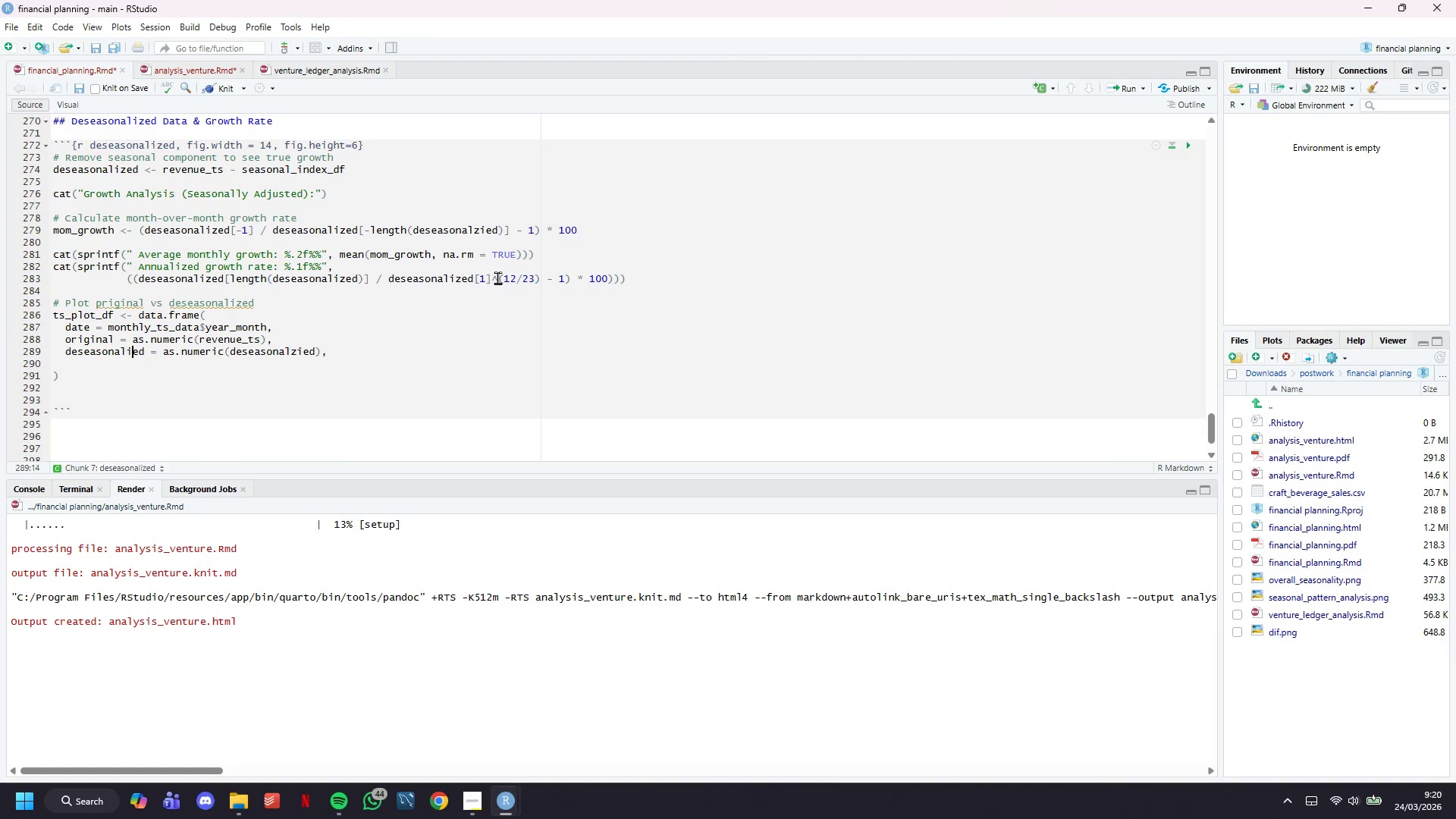 
key(ArrowRight)
 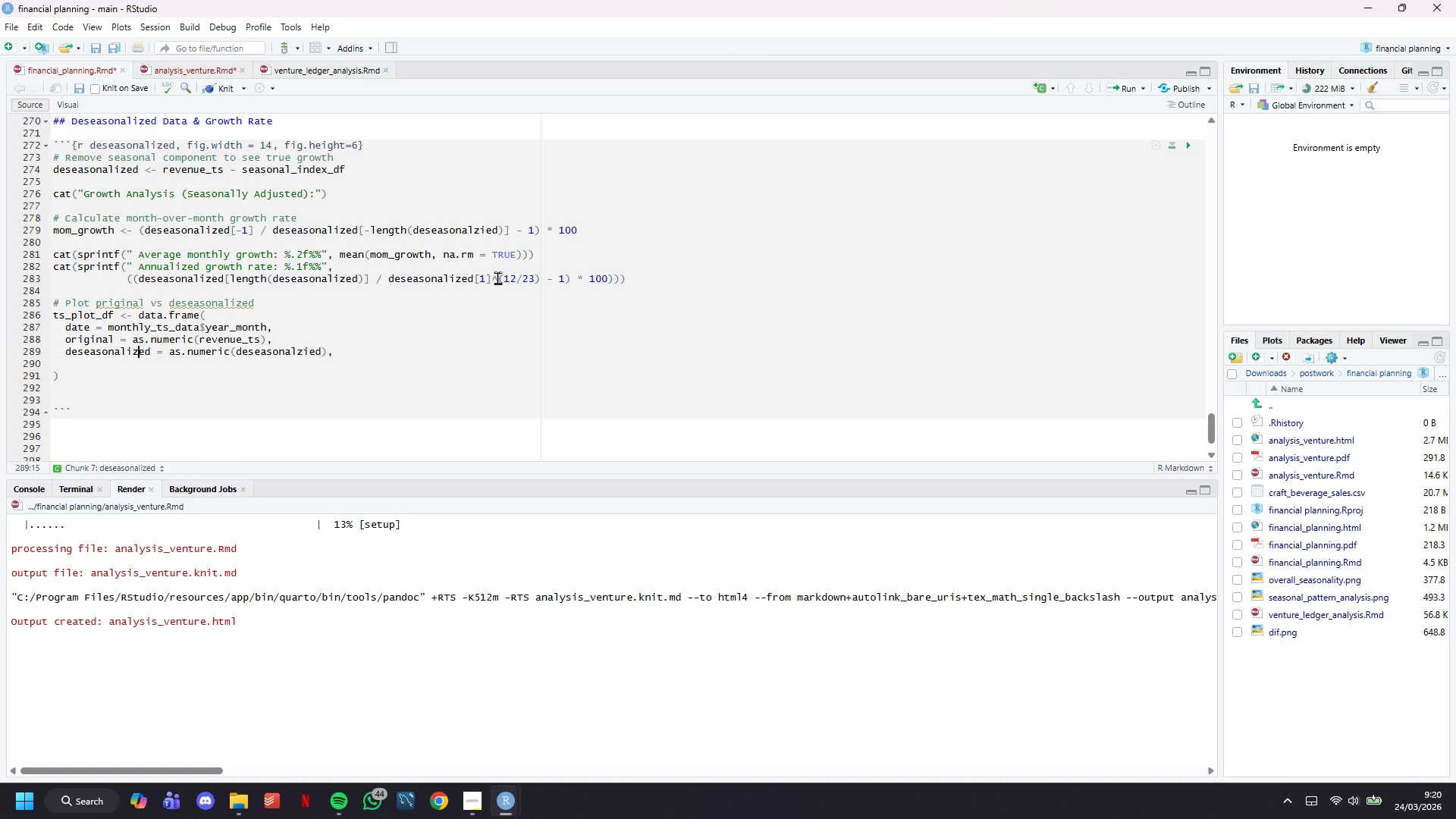 
key(Z)
 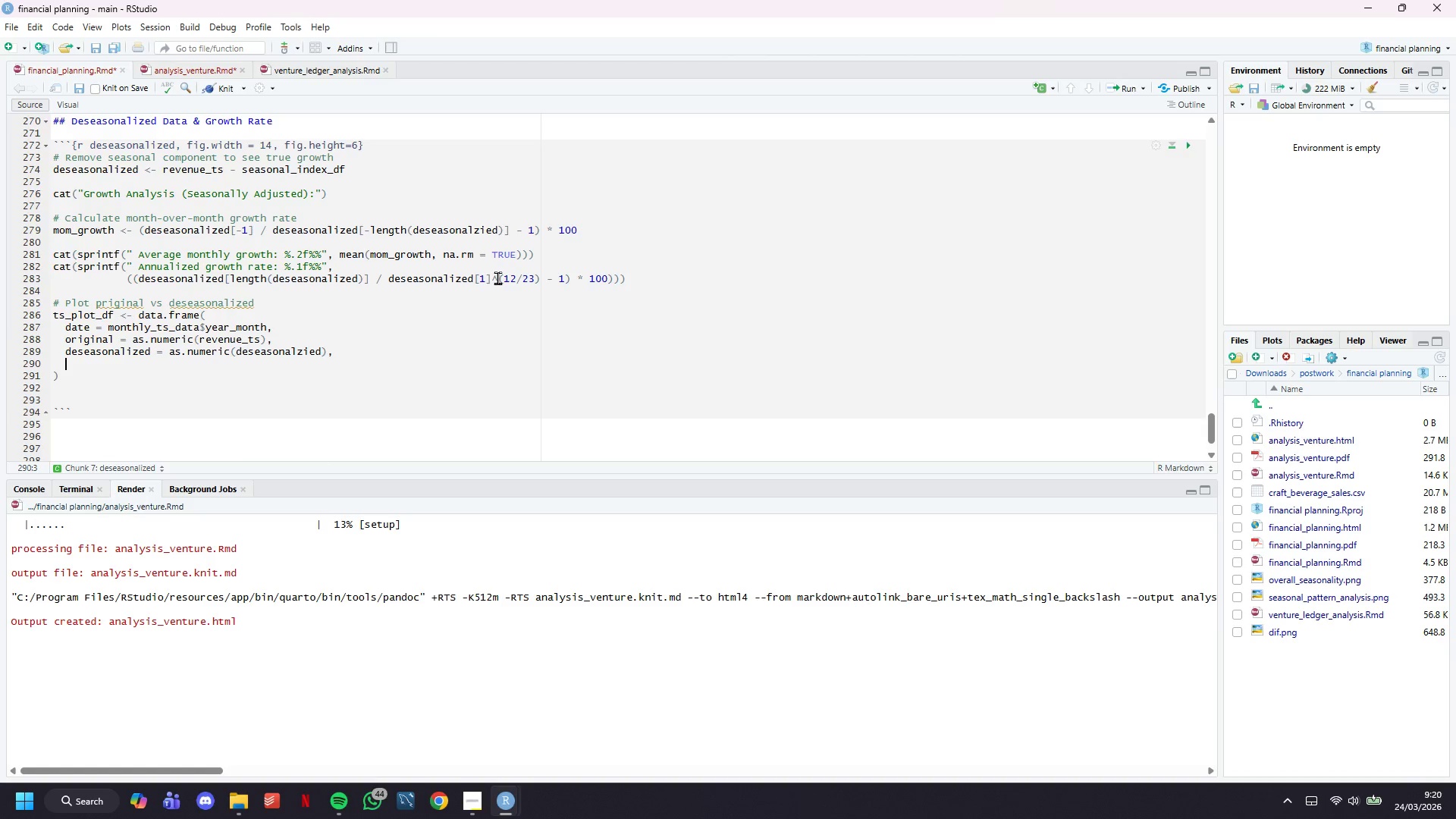 
key(ArrowDown)
 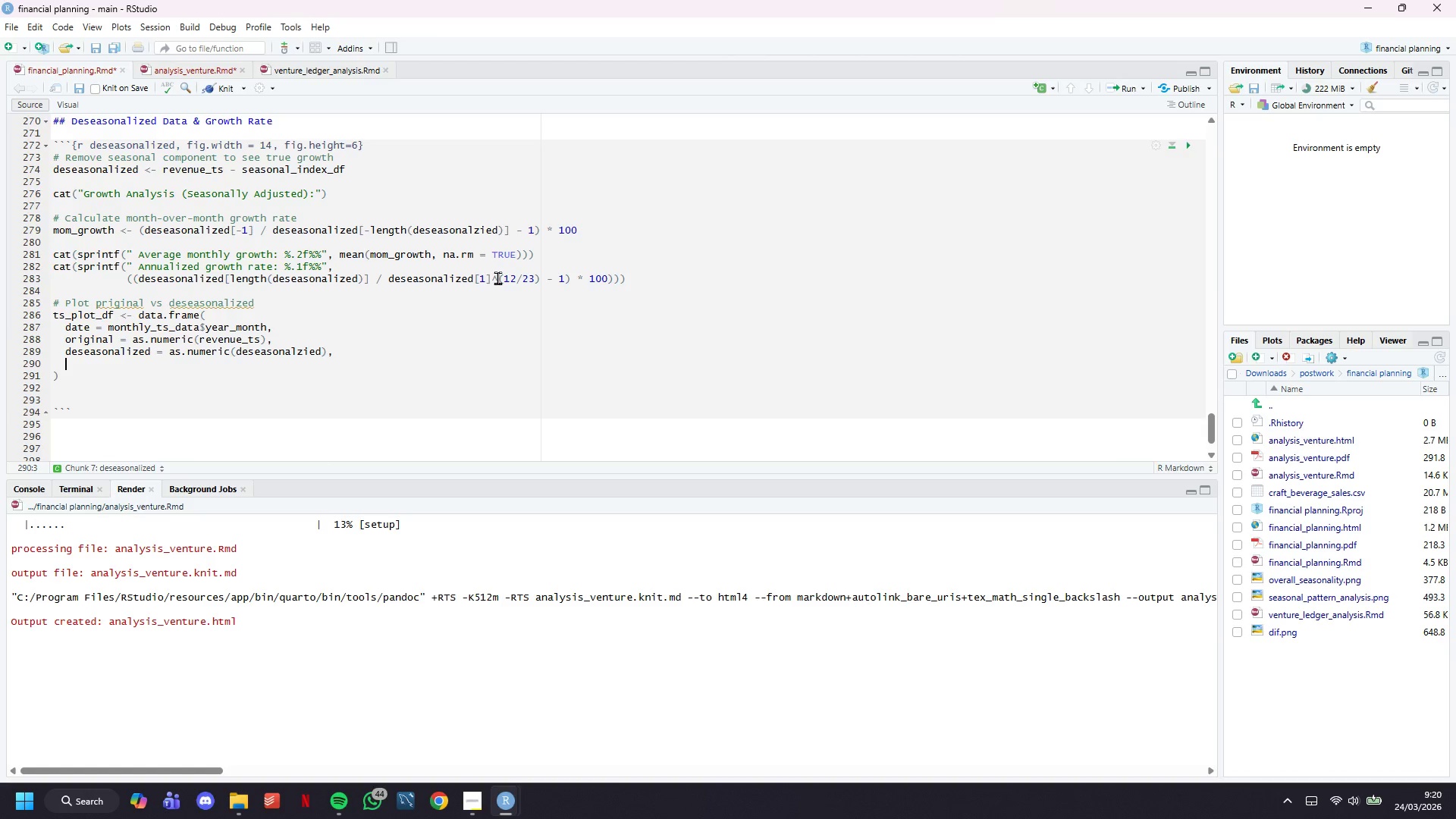 
type(trend = trend)
 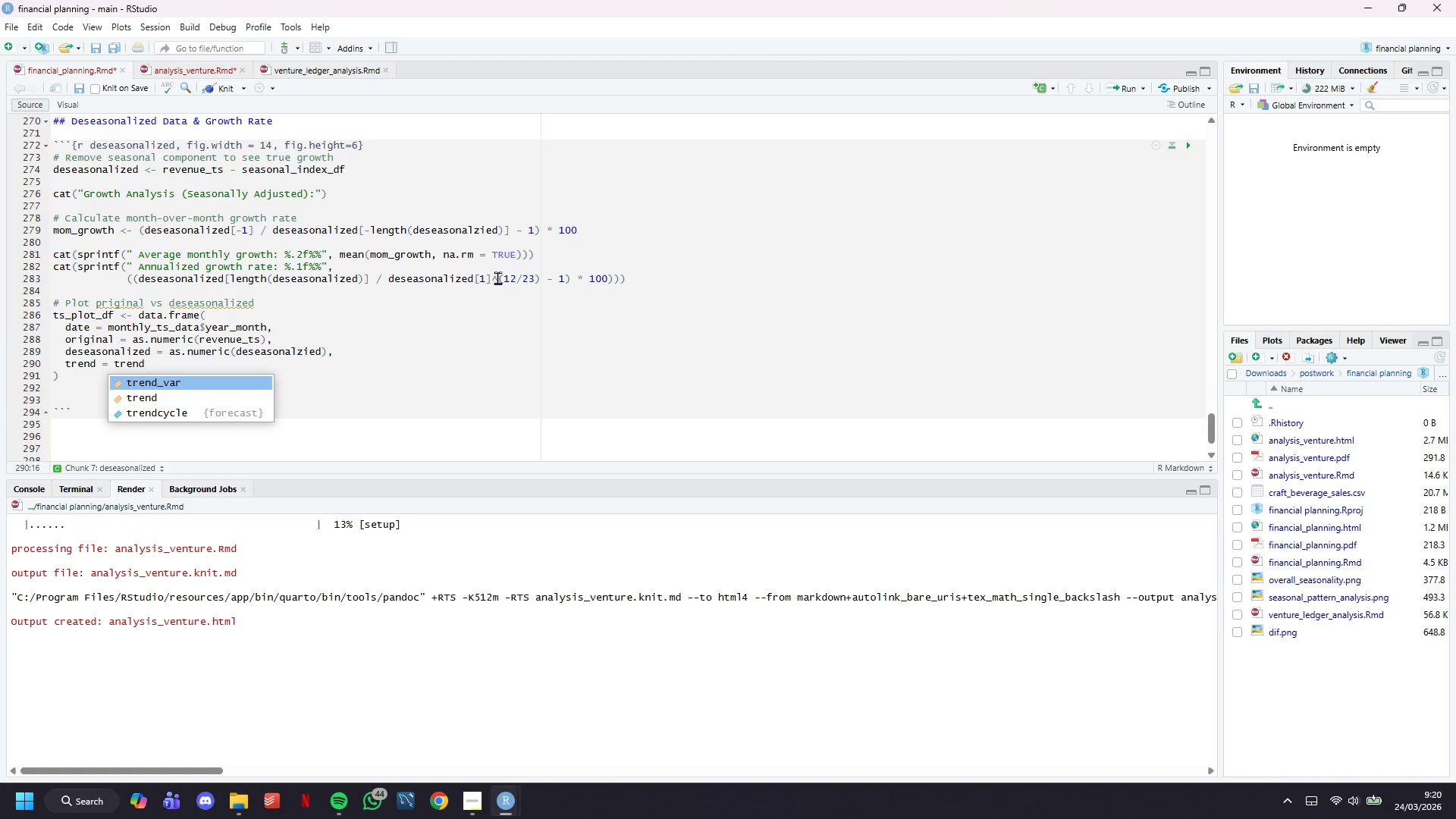 
key(ArrowDown)
 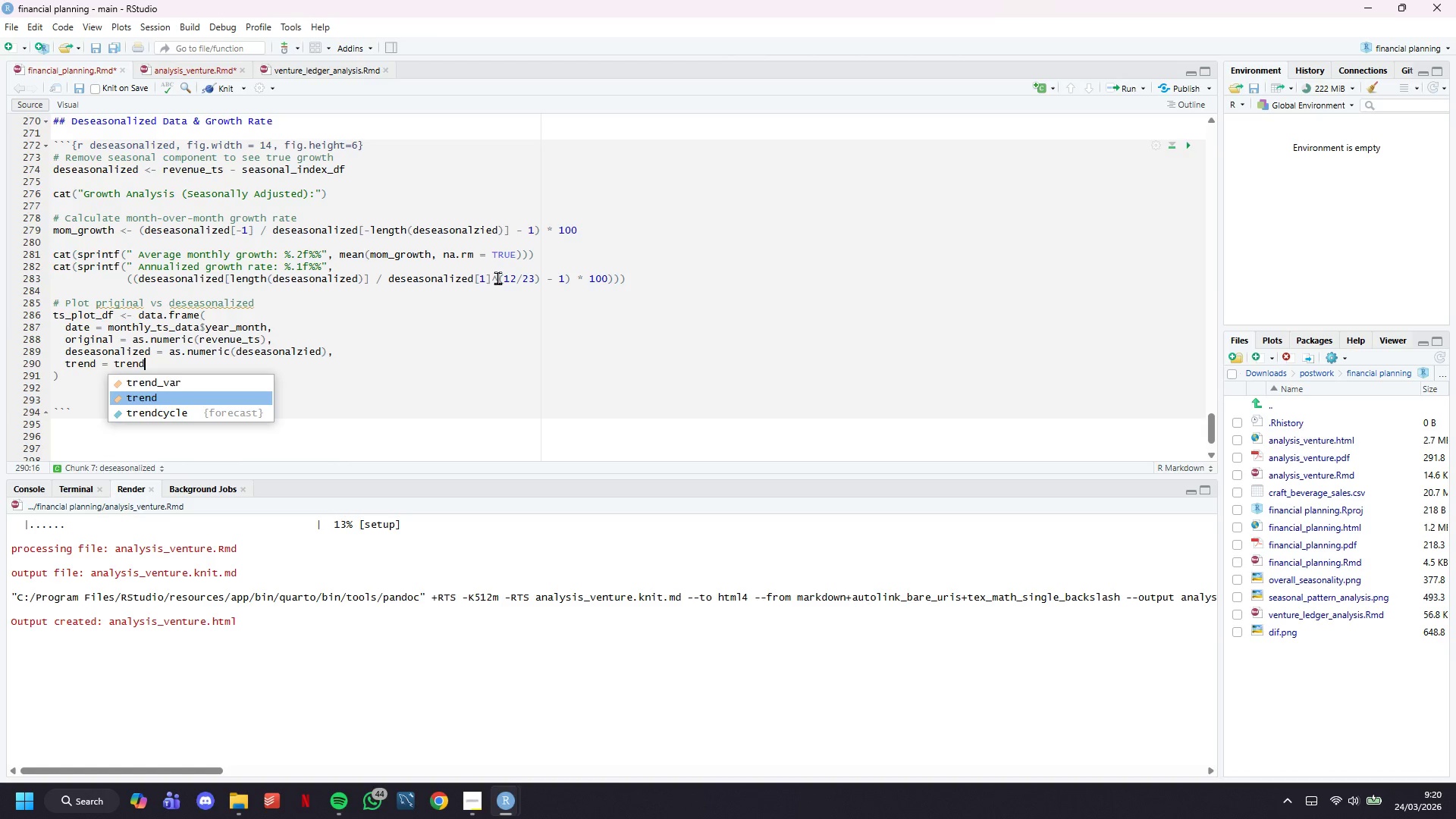 
key(ArrowRight)
 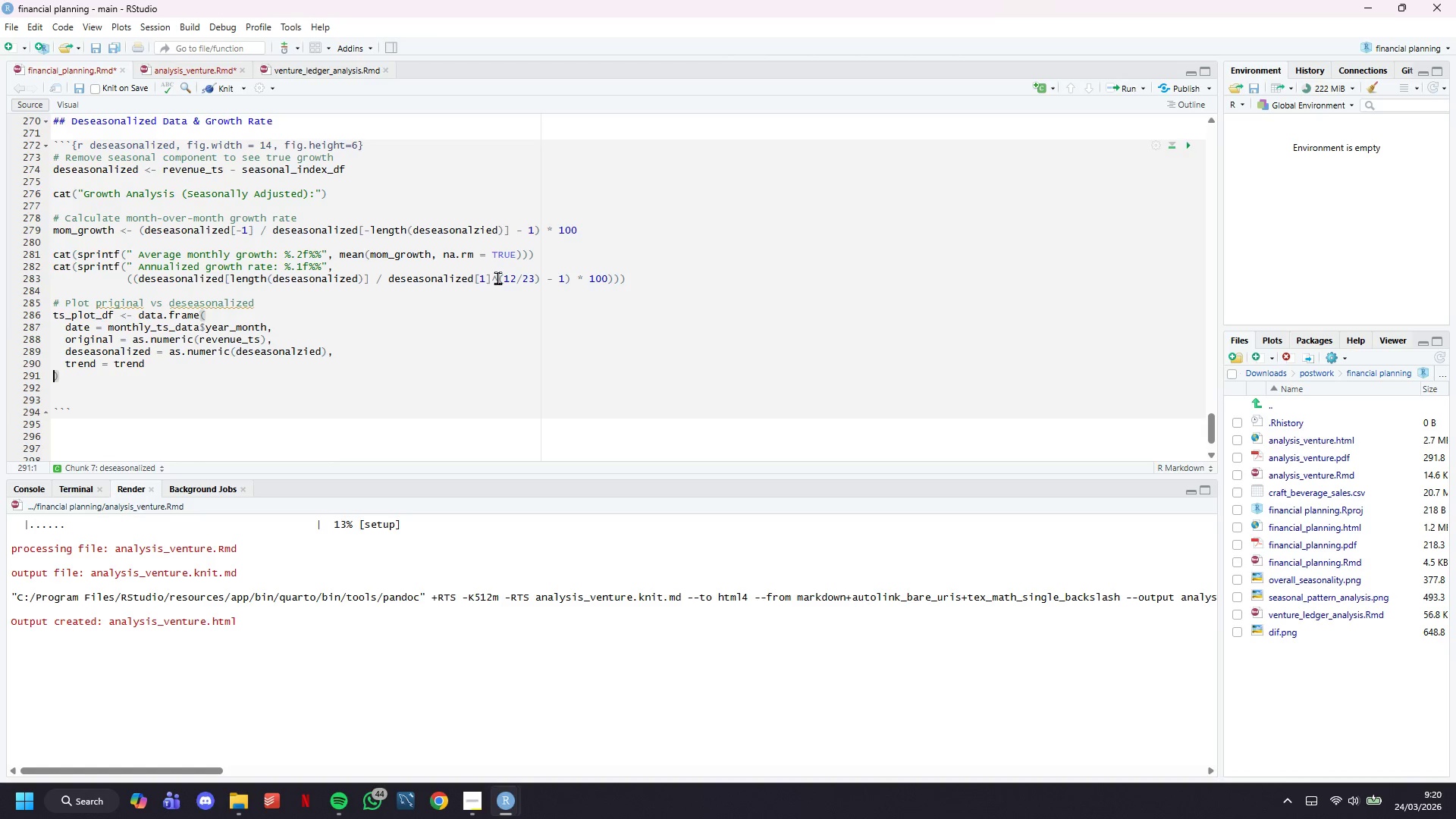 
key(ArrowRight)
 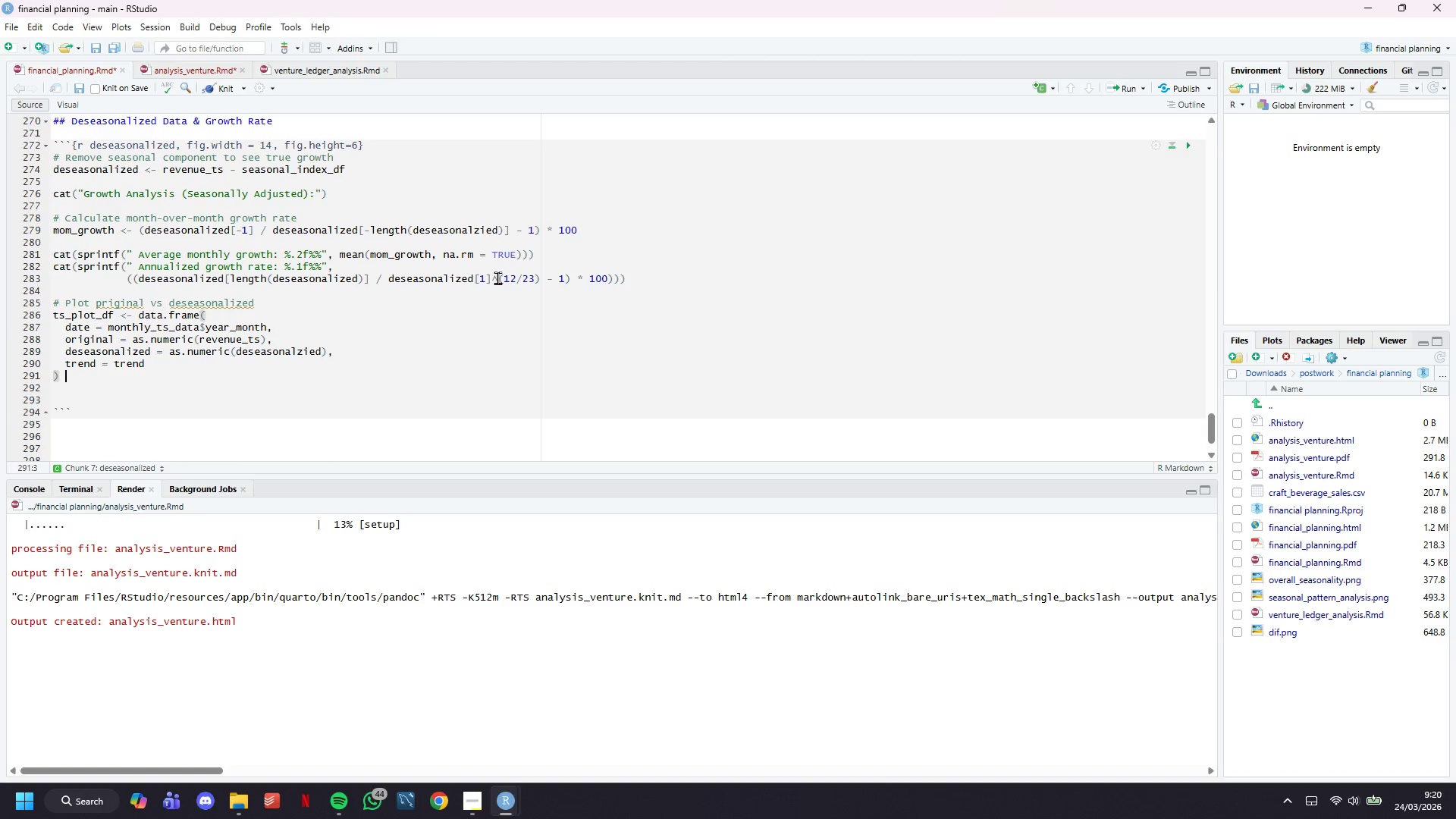 
key(Space)
 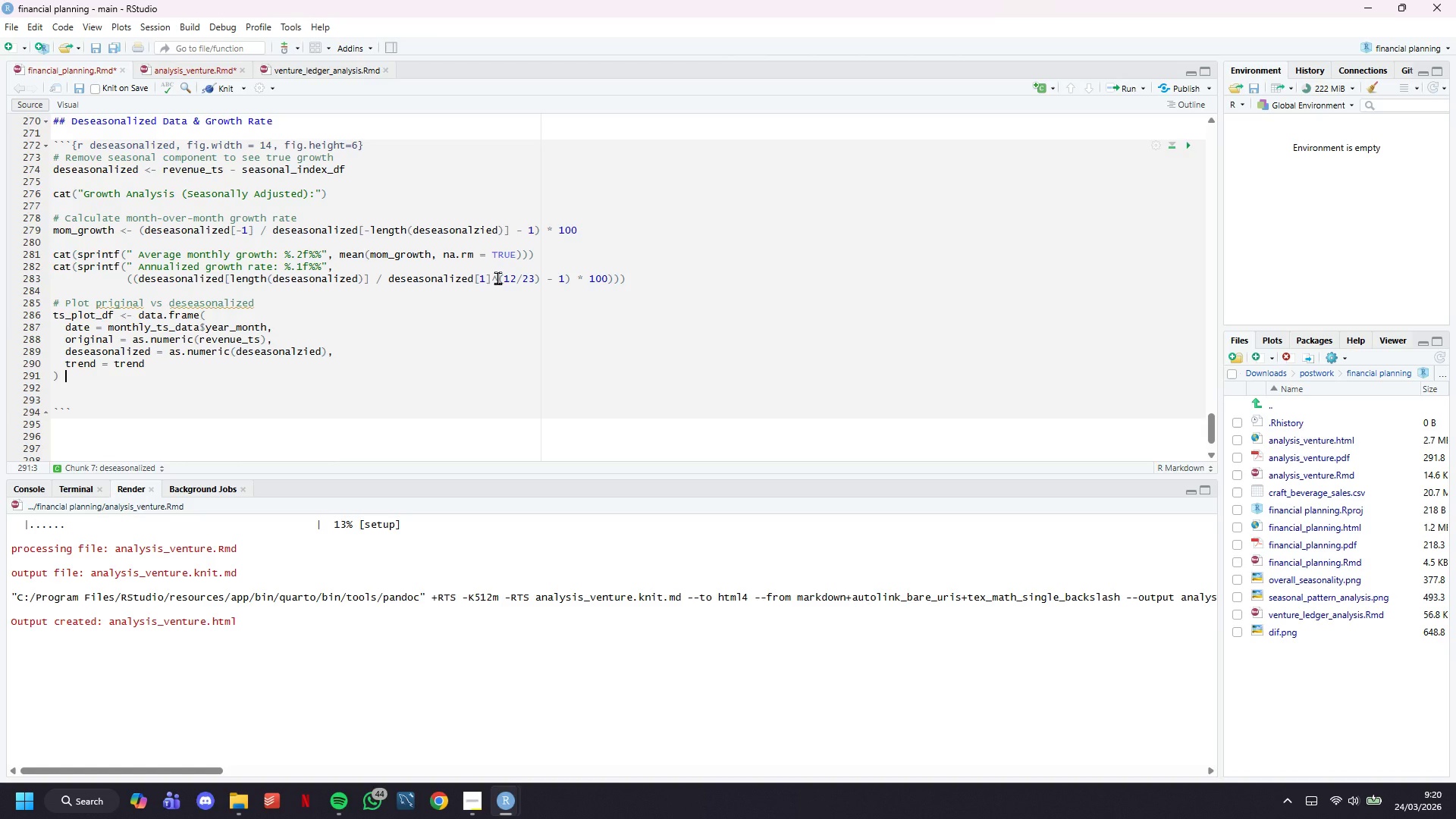 
key(Shift+5)
 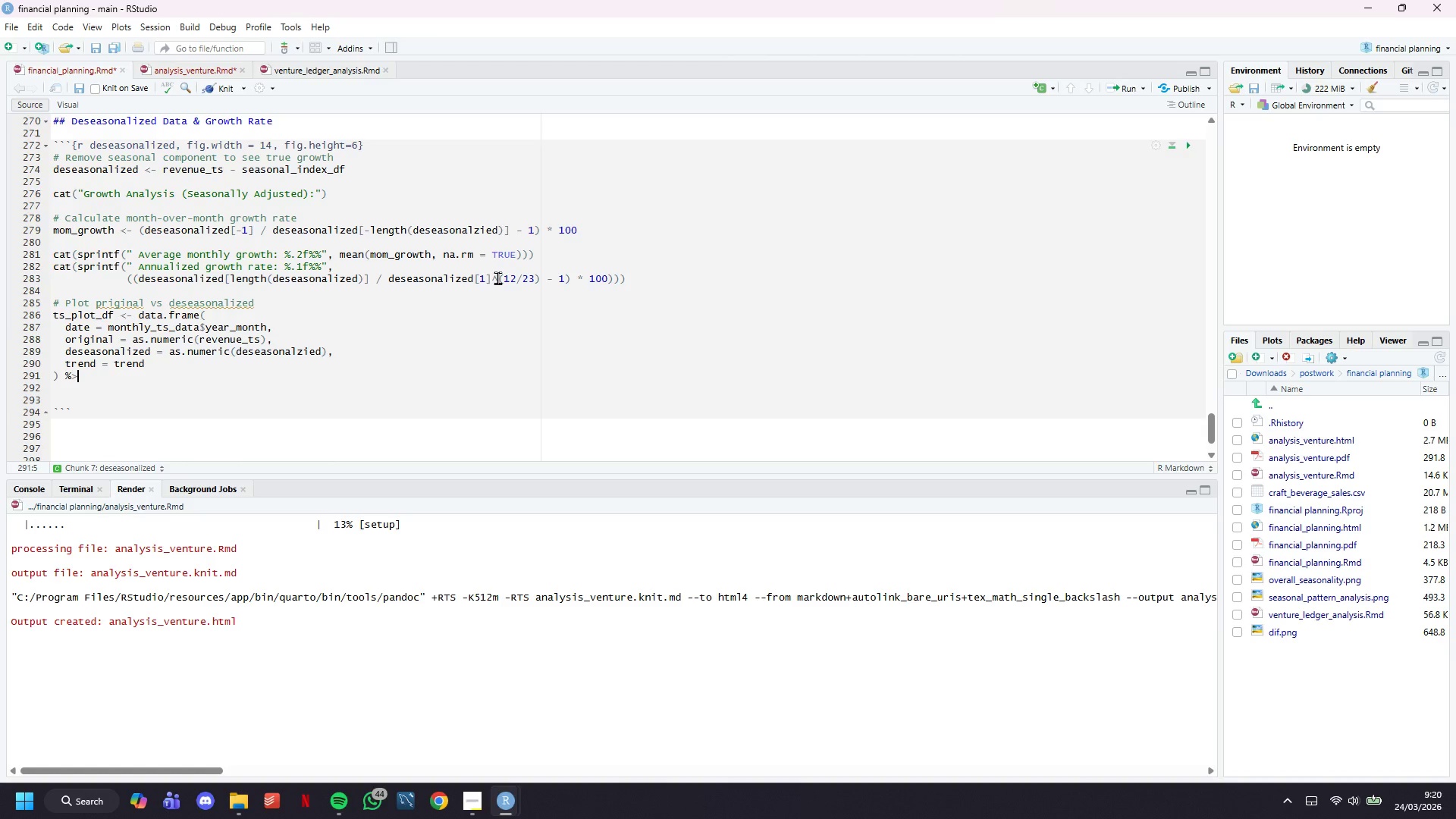 
key(Shift+Period)
 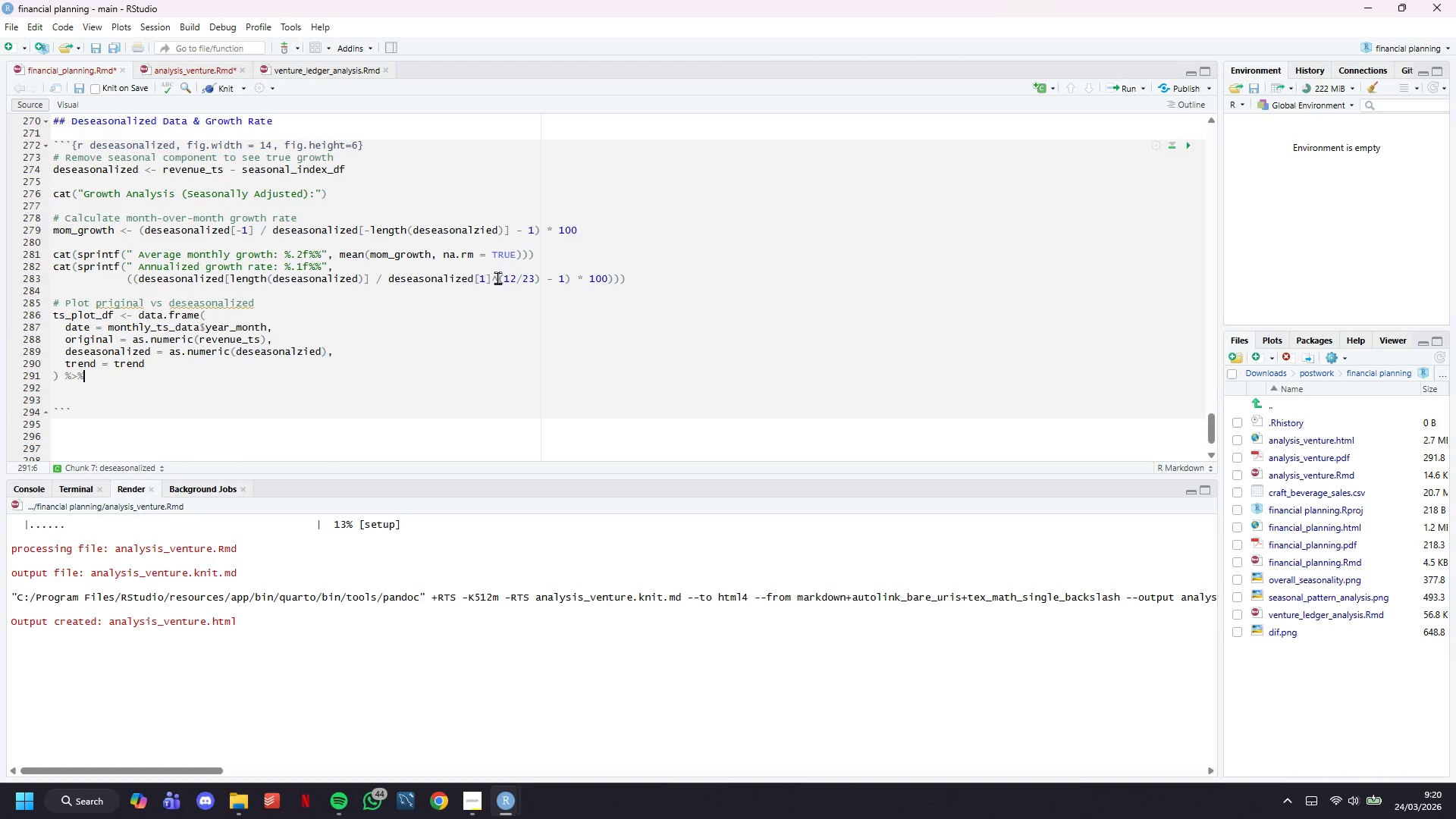 
key(Shift+5)
 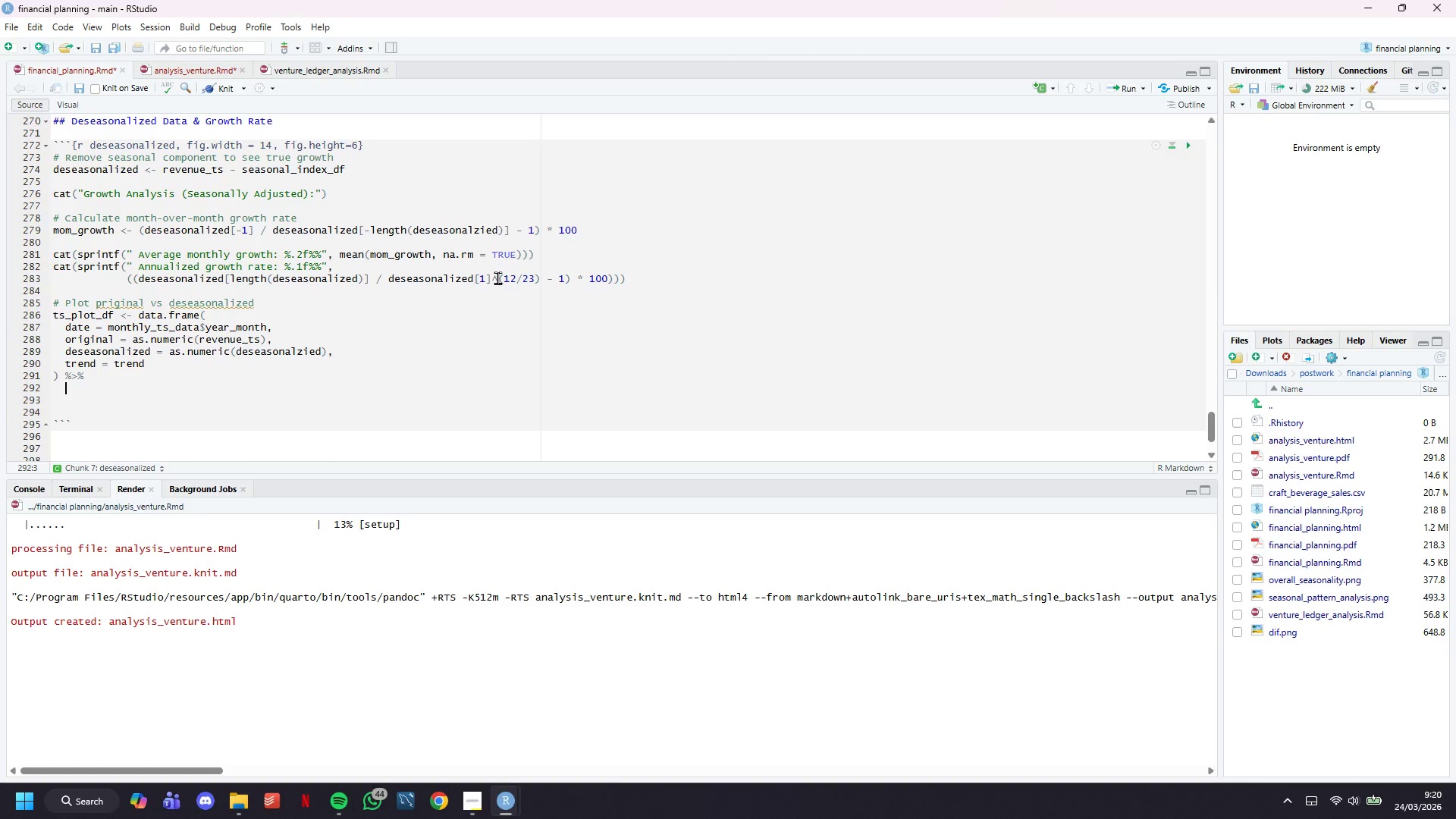 
key(Enter)
 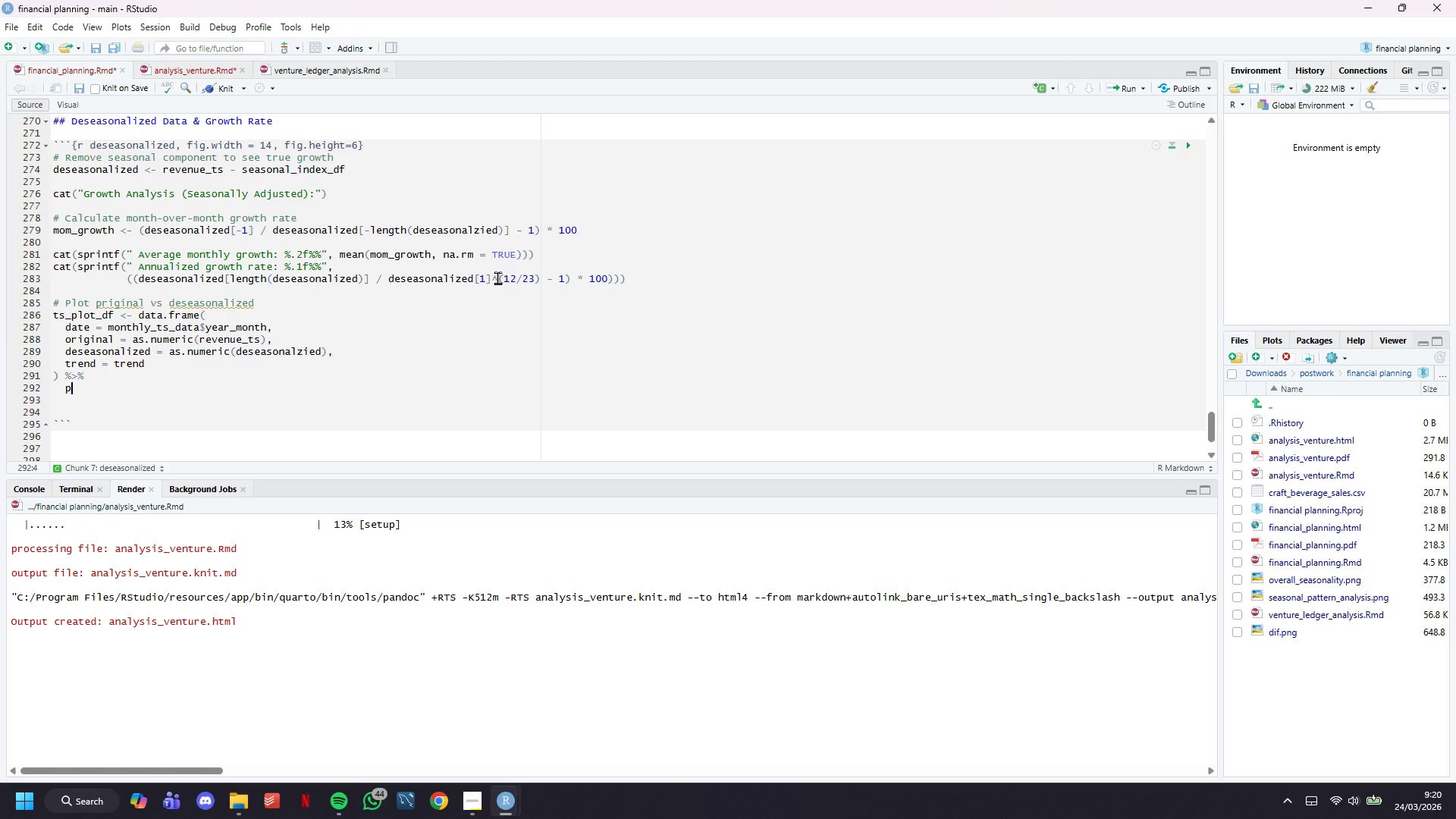 
type(pivot_longer(cols = ~date, nane)
key(Backspace)
key(Backspace)
type(mes_to = "series)
 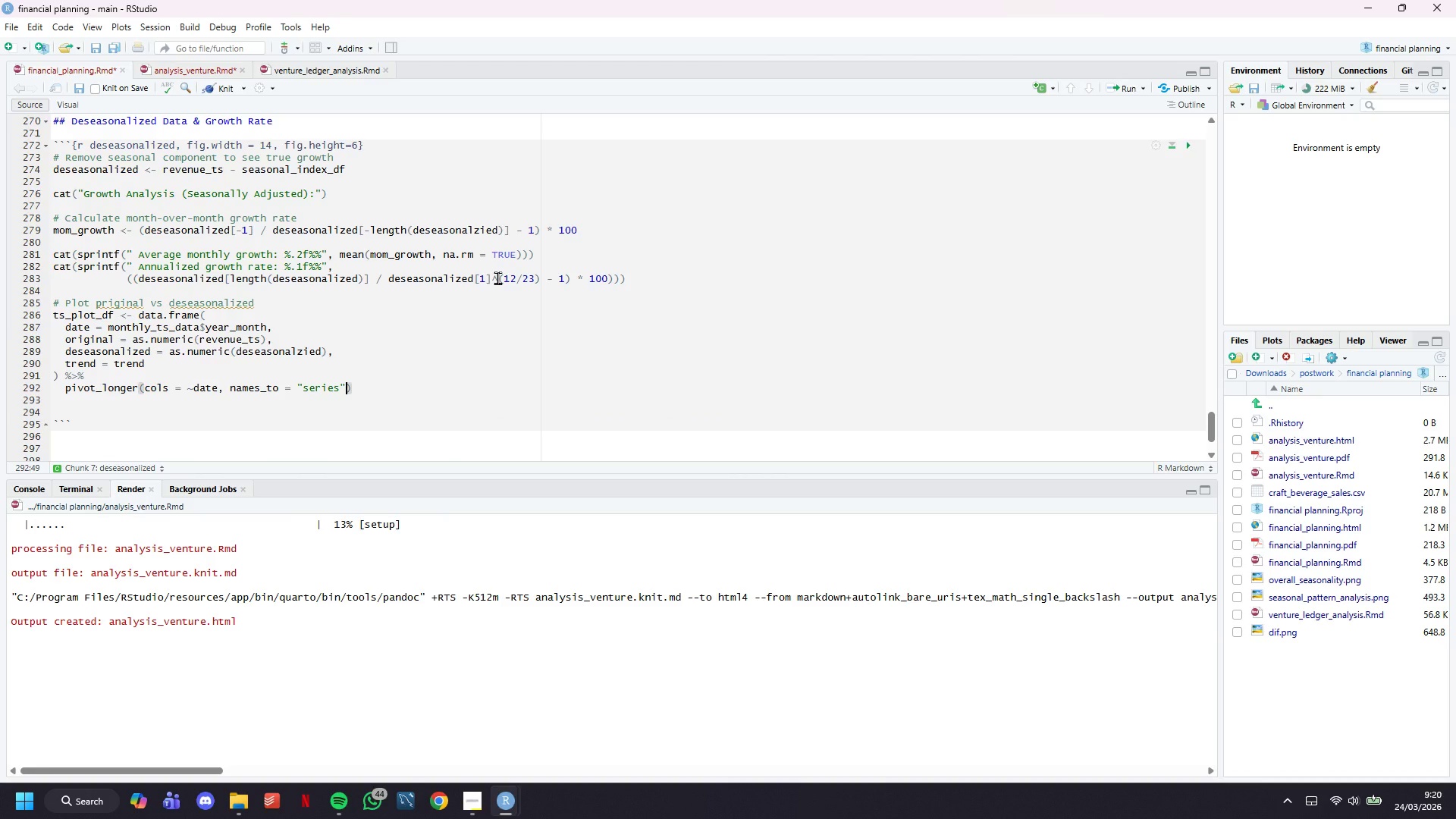 
 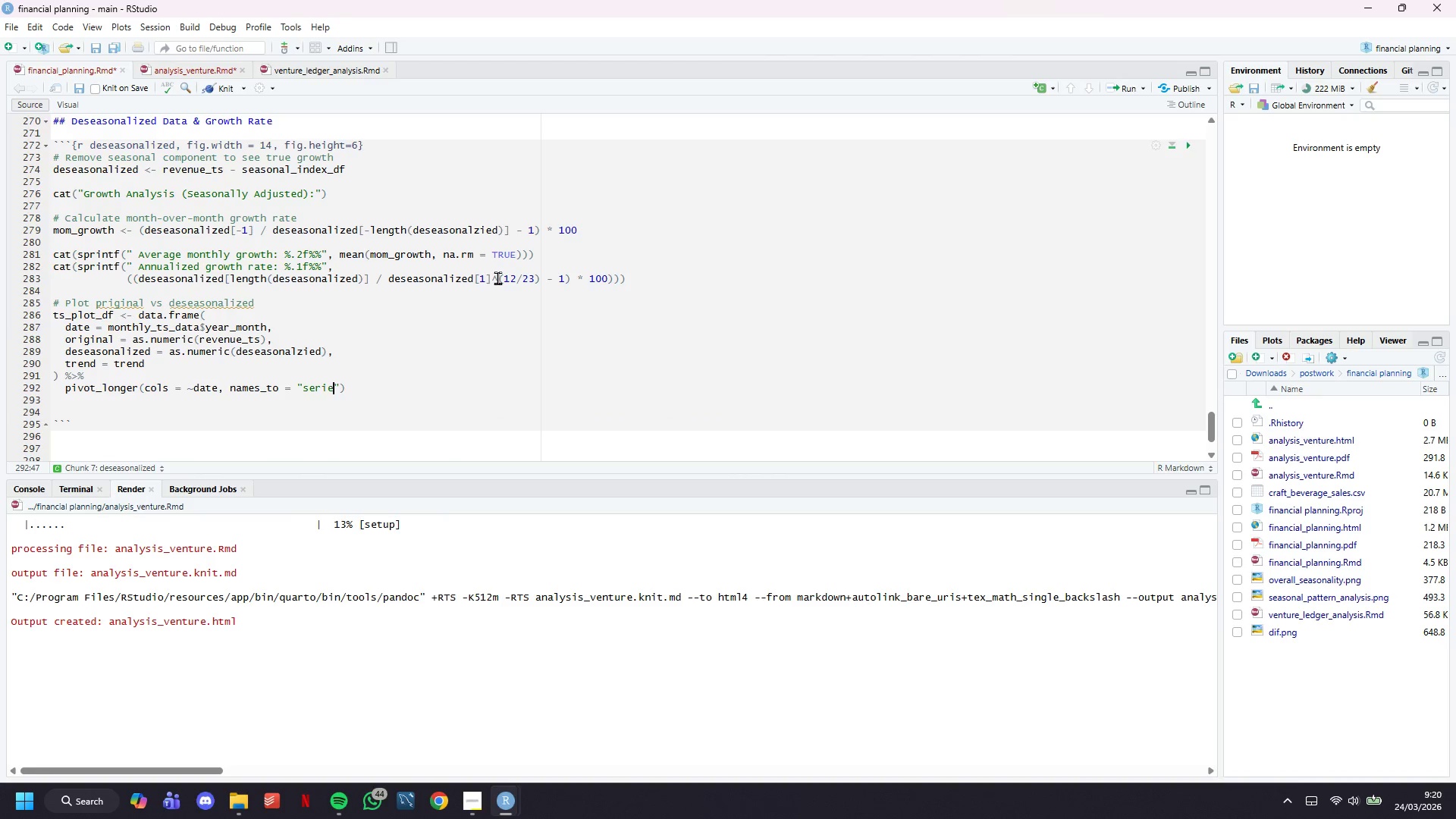 
key(ArrowRight)
 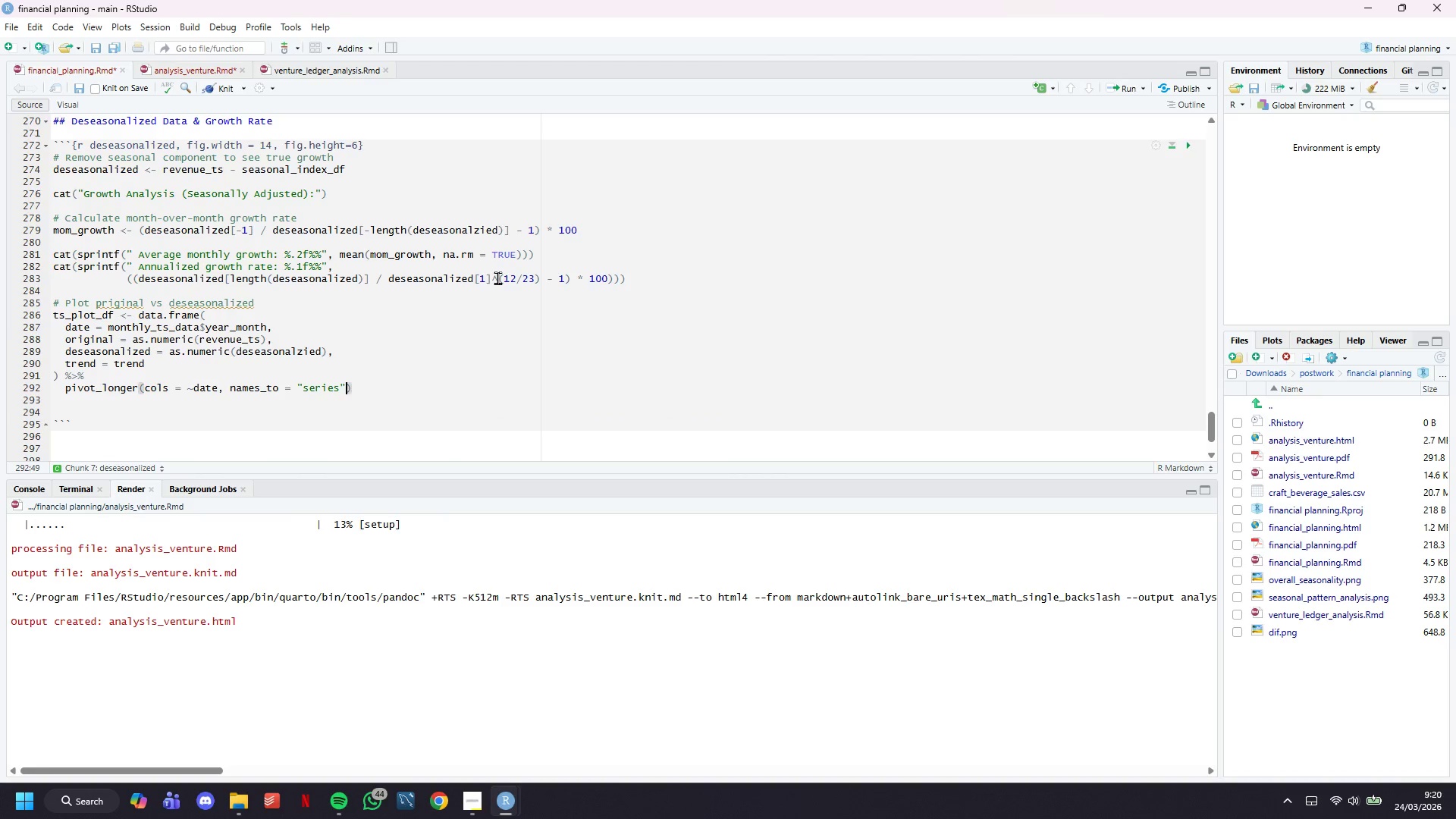 
type(, values_to = "revenue)
 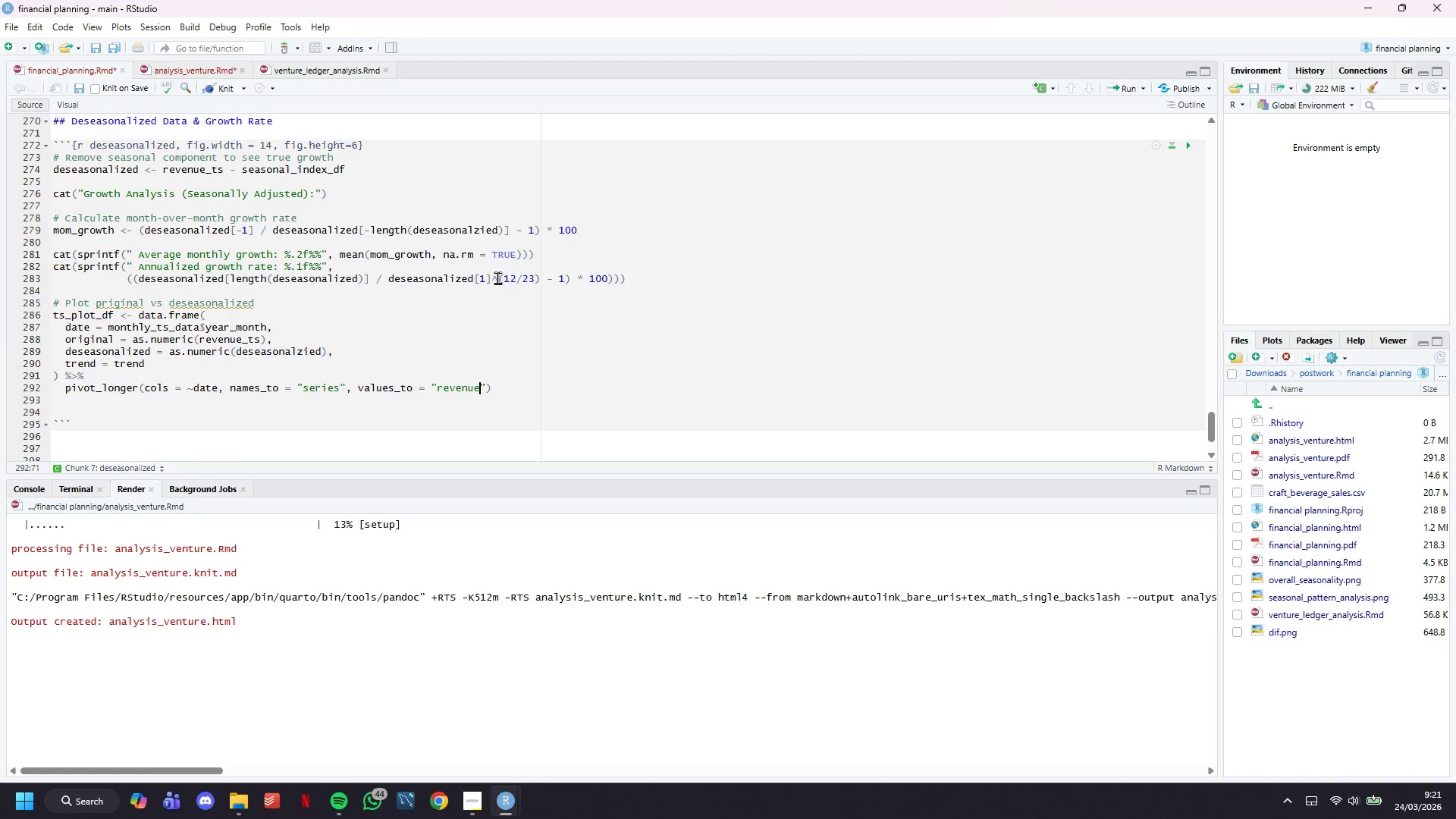 
scroll: coordinate [497, 278], scroll_direction: down, amount: 2.0
 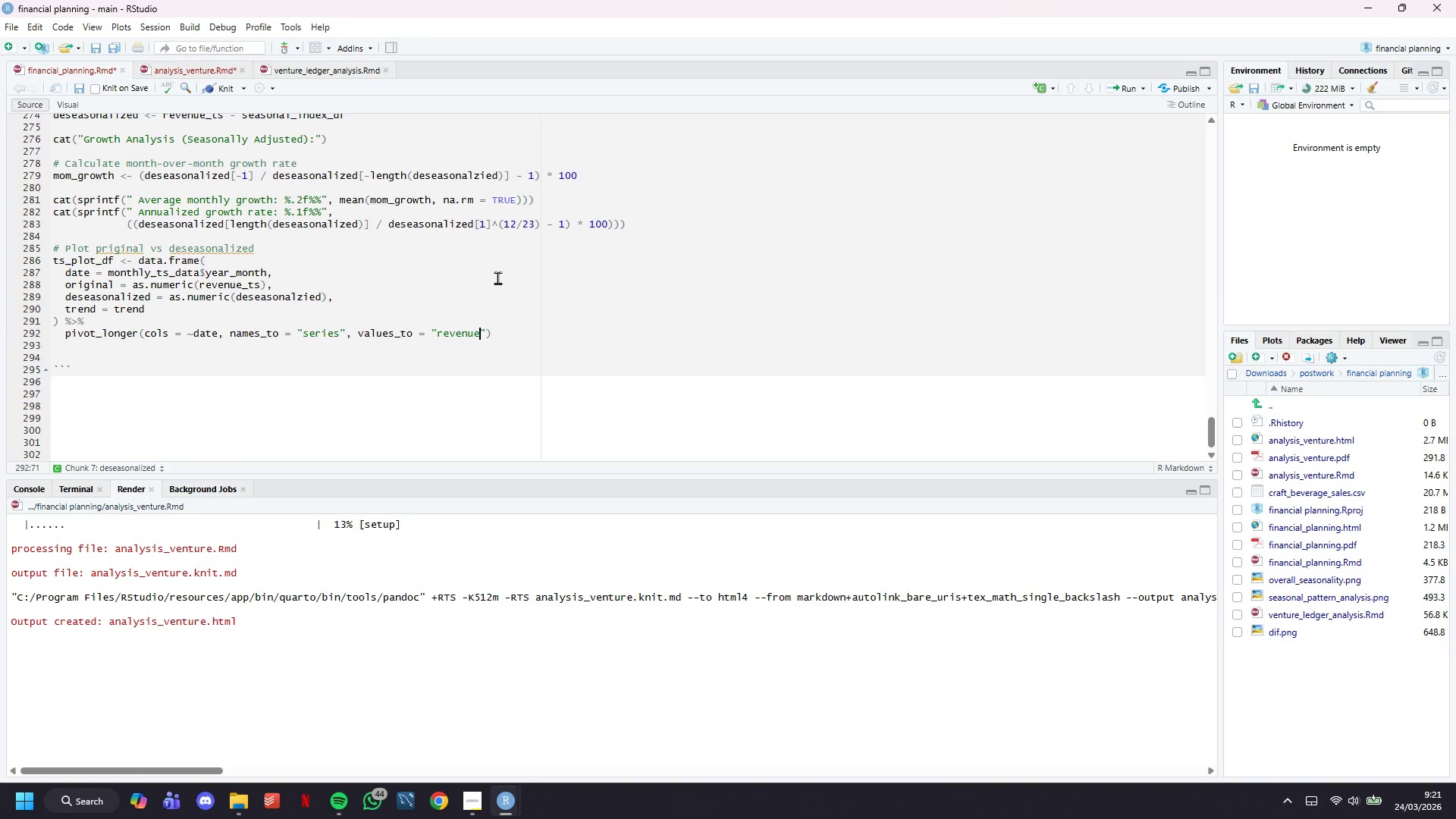 
key(Control+S)
 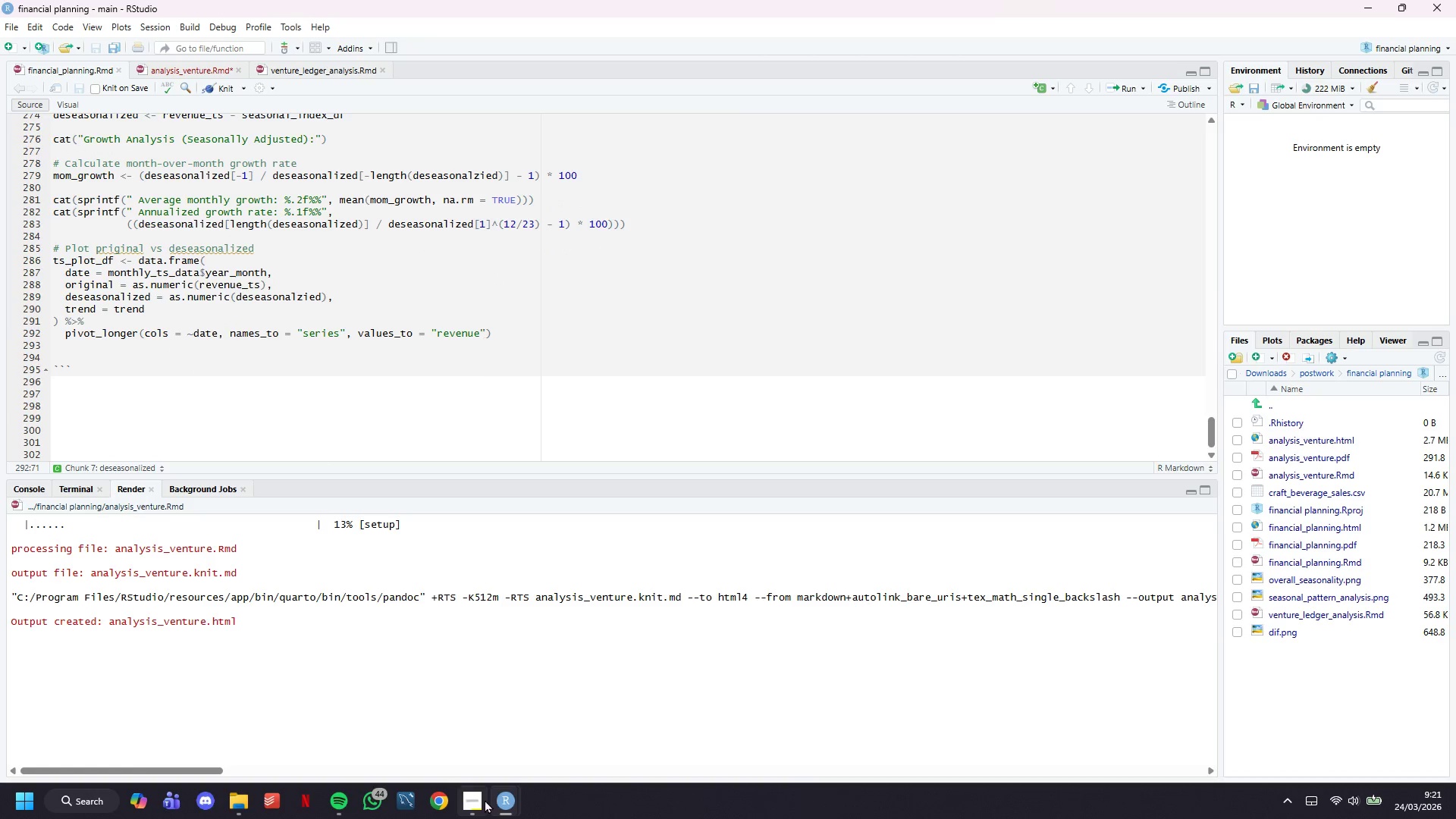 
left_click([482, 799])